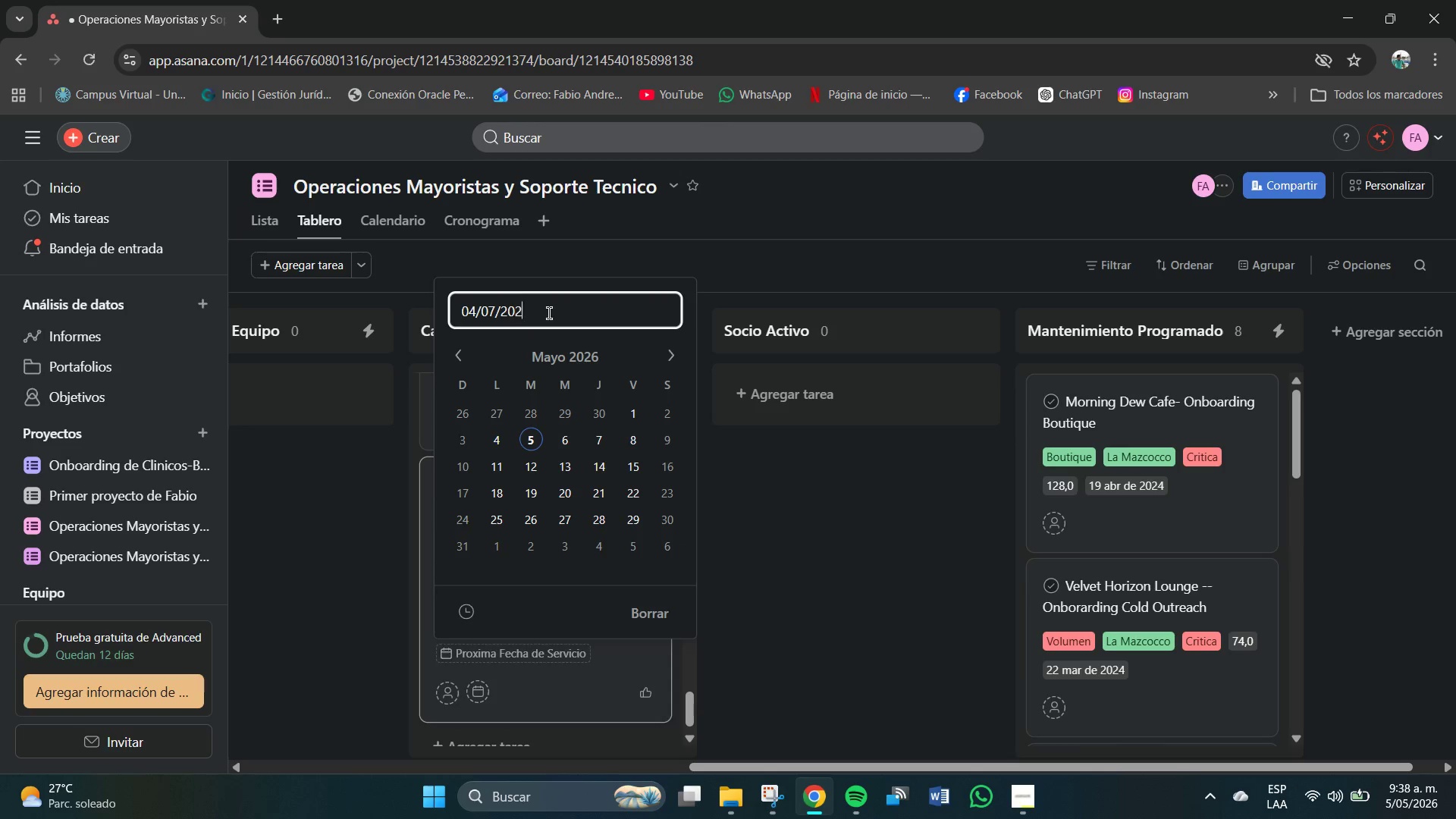 
key(Numpad2)
 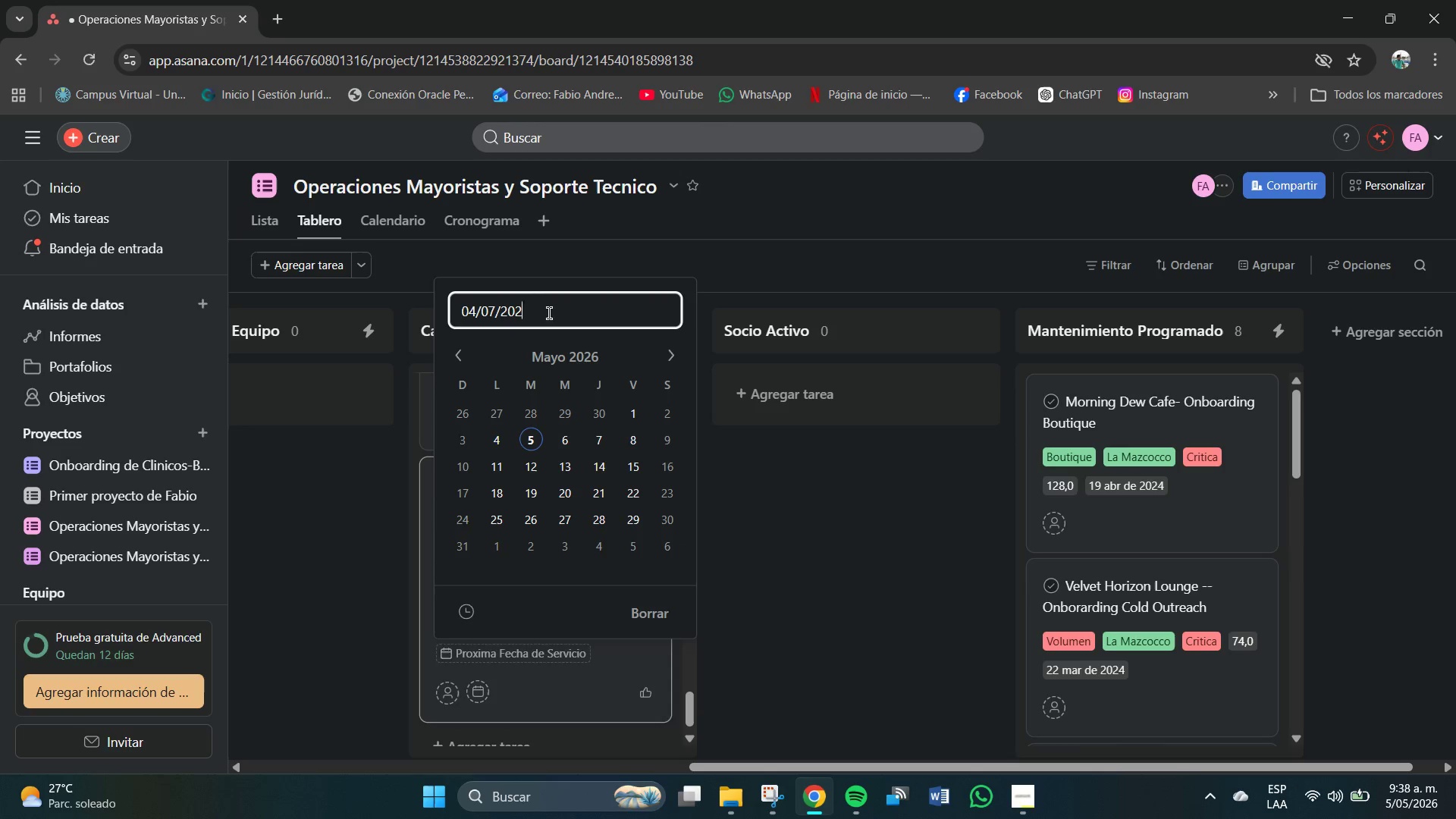 
key(Numpad5)
 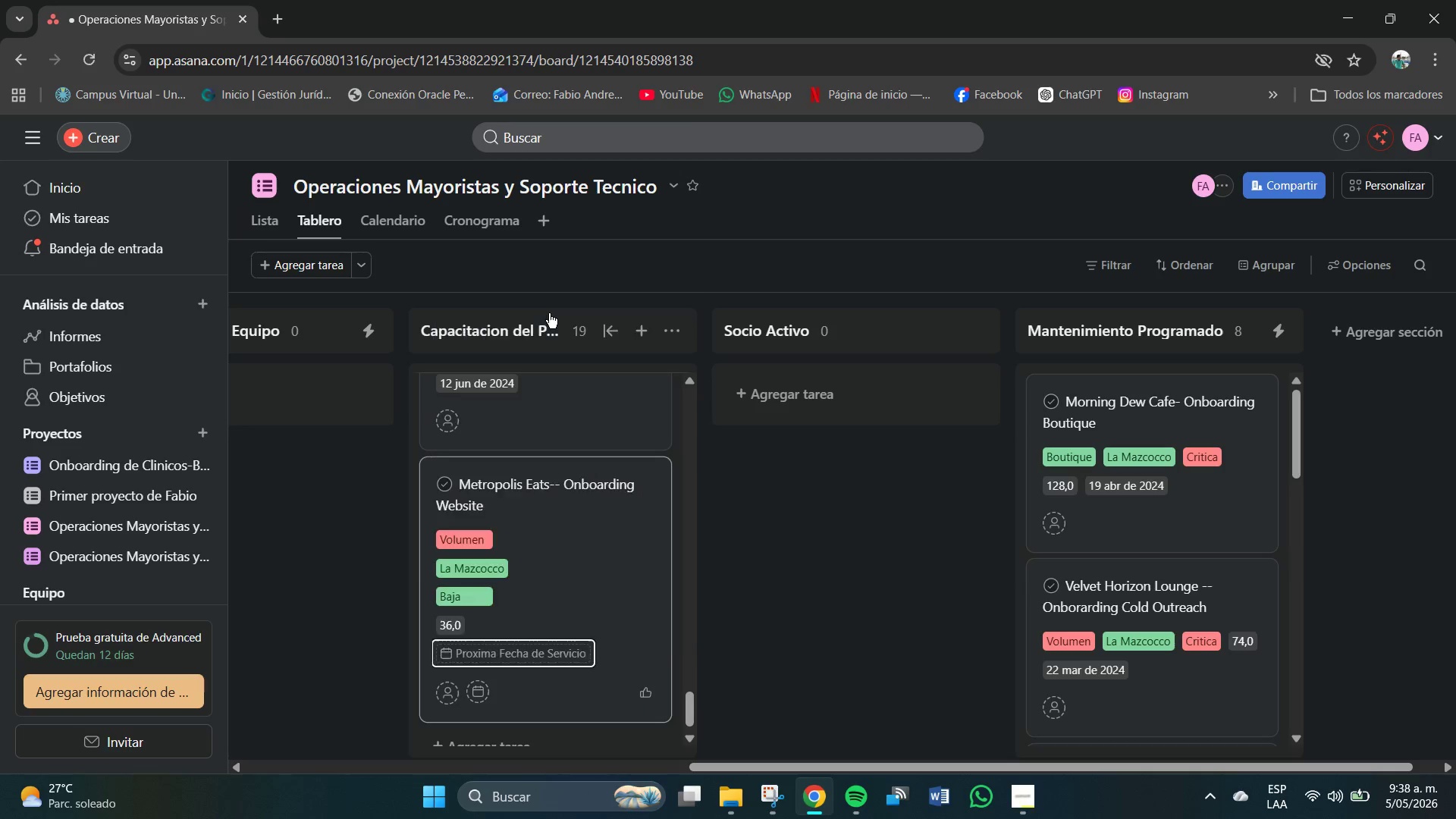 
key(NumpadEnter)
 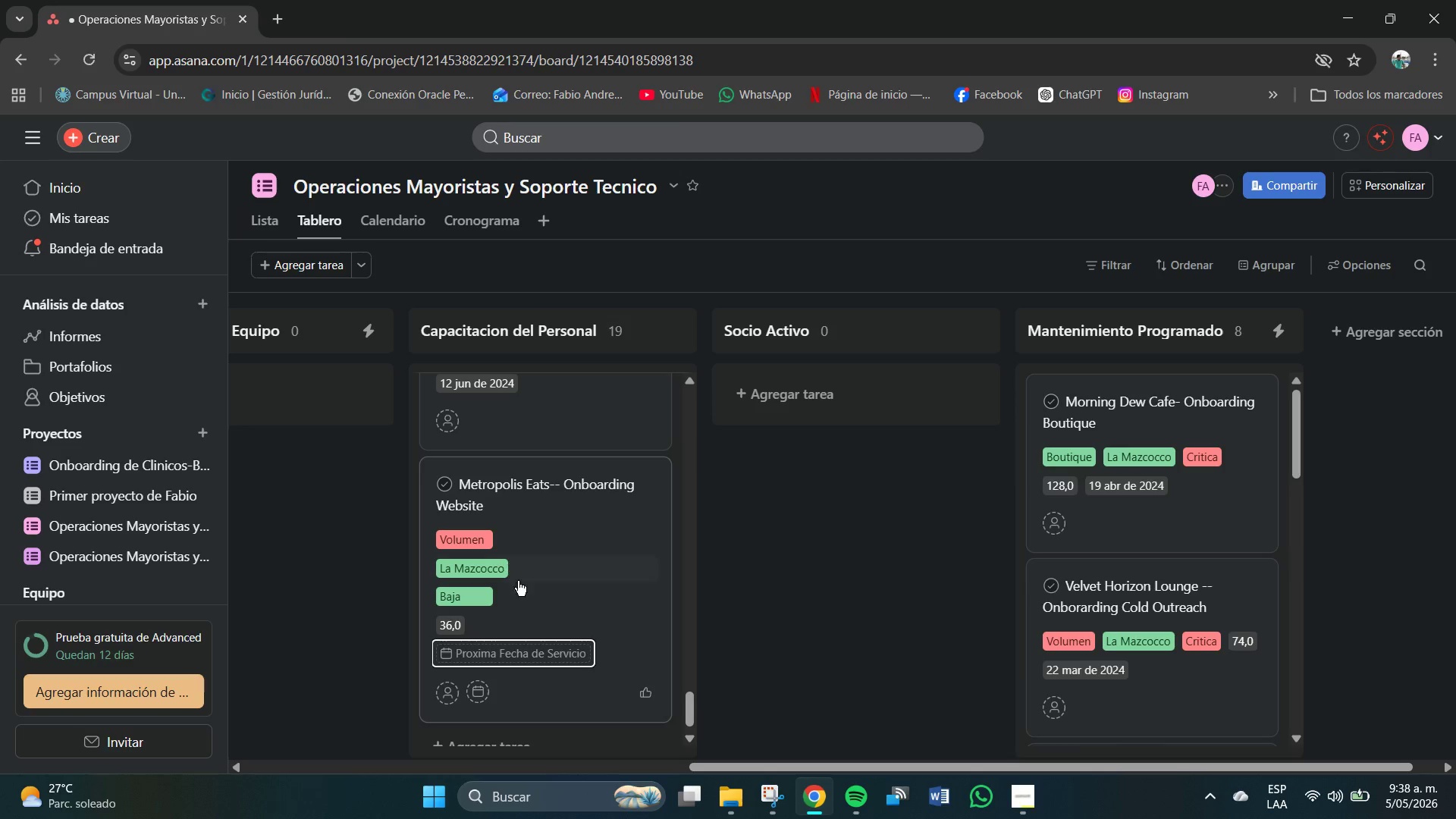 
scroll: coordinate [551, 619], scroll_direction: down, amount: 5.0
 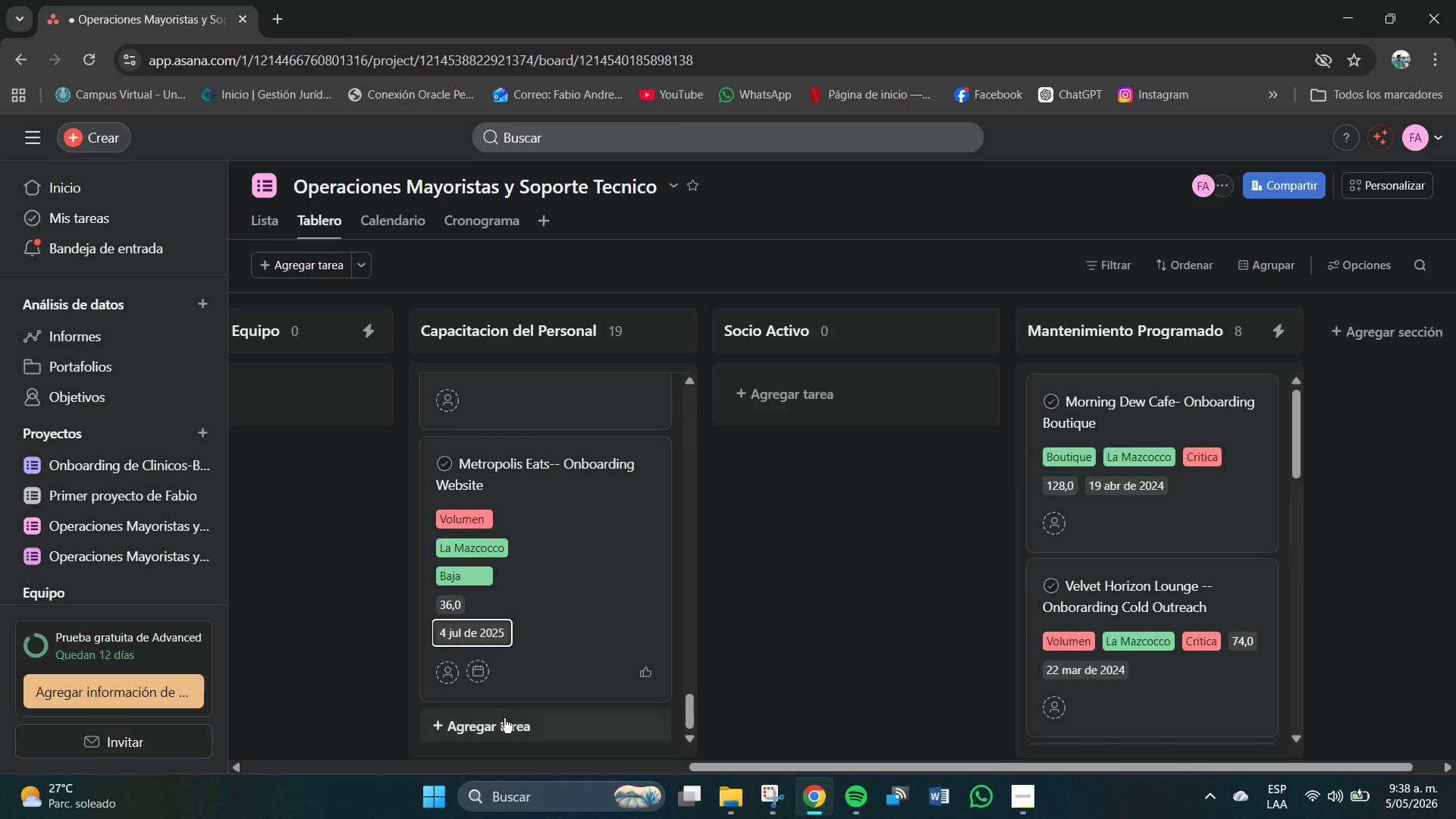 
left_click([499, 735])
 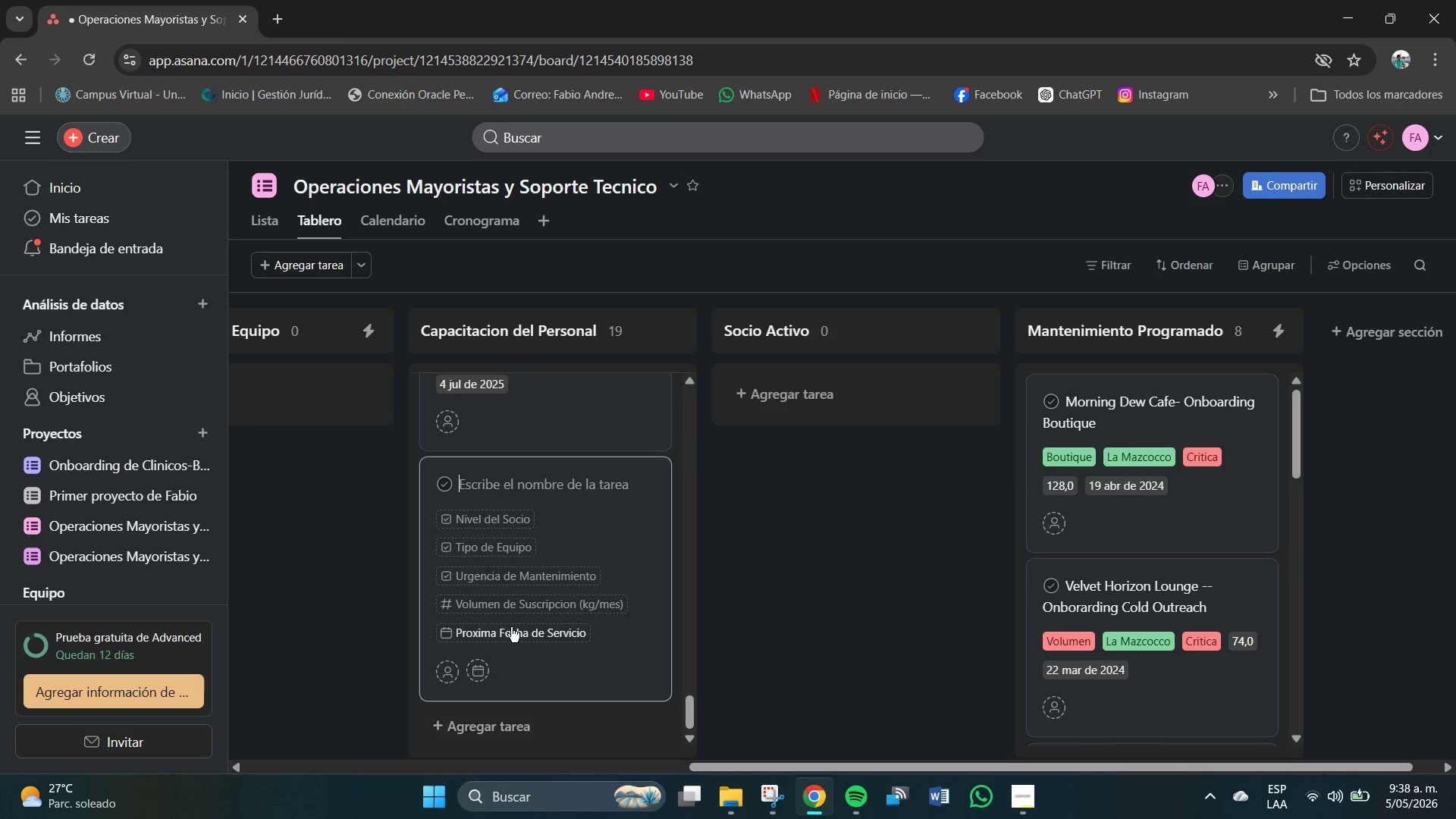 
scroll: coordinate [516, 623], scroll_direction: down, amount: 2.0
 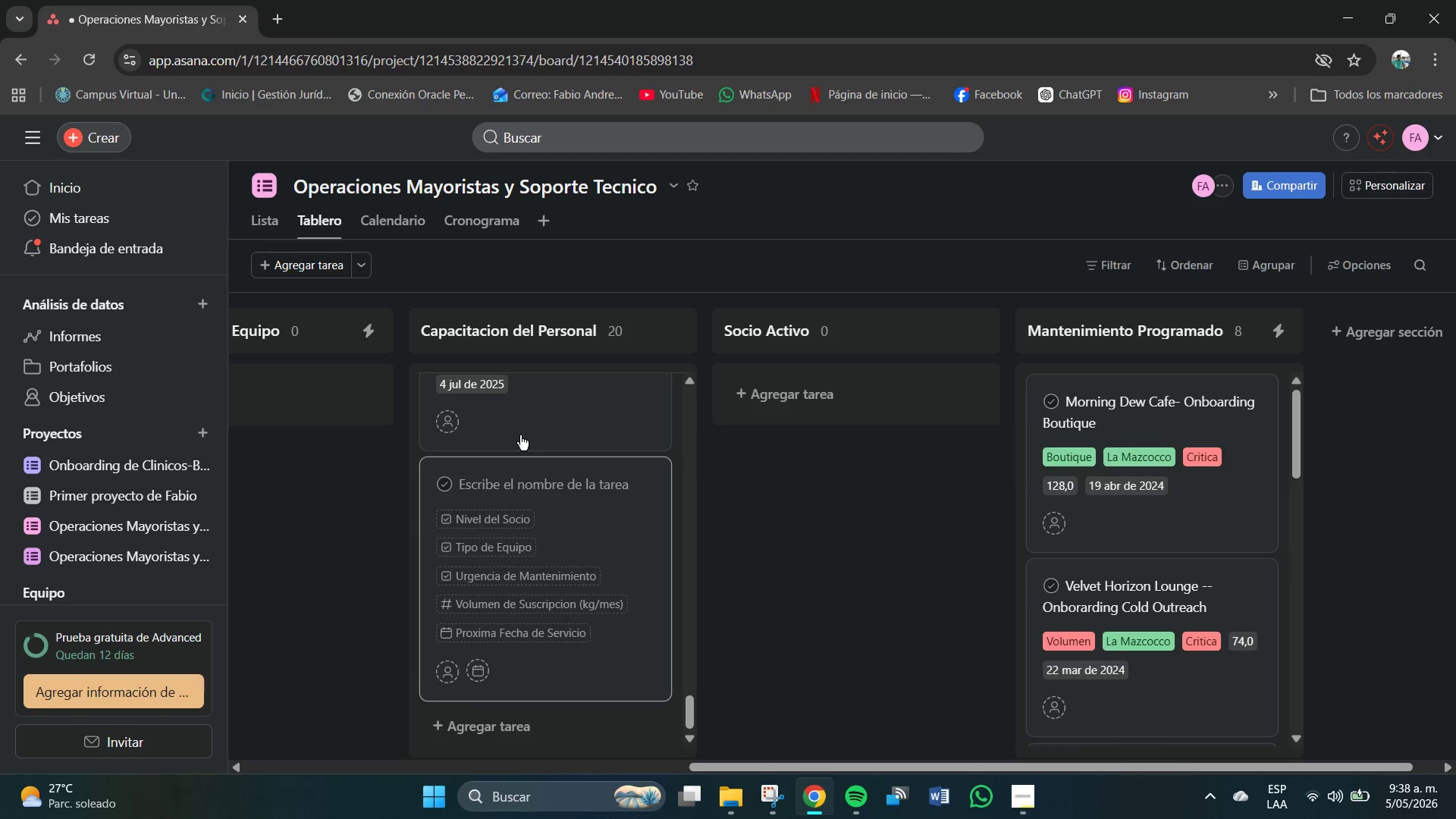 
type(The Rust)
 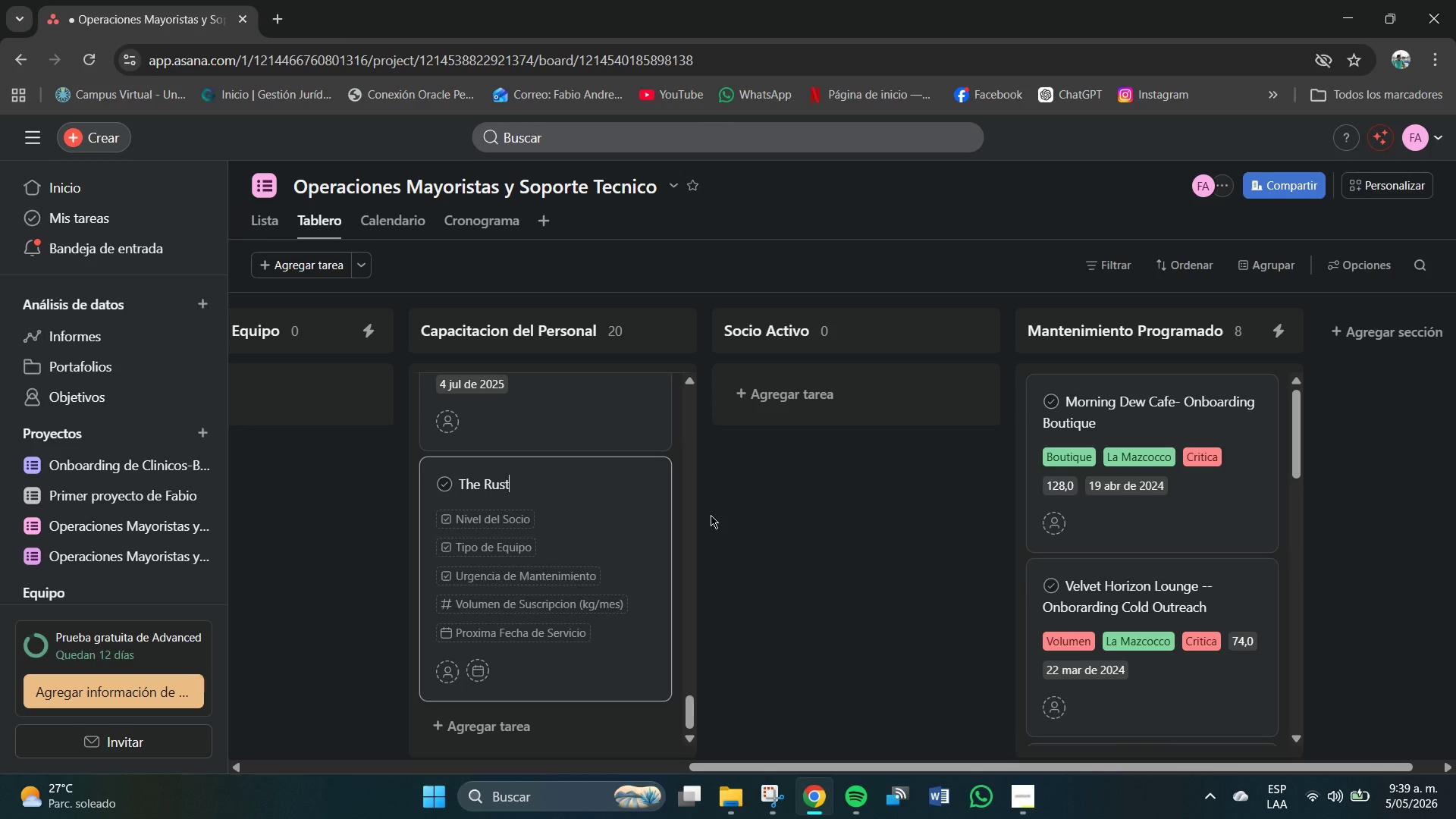 
type(ic b)
key(Backspace)
type(b)
key(Backspace)
type(b)
key(Backspace)
type(ea)
key(Backspace)
key(Backspace)
type(Bean )
key(Backspace)
type(-- Or)
key(Backspace)
type(ndi)
key(Backspace)
key(Backspace)
type(ba)
key(Backspace)
type(or)
key(Backspace)
type(arding Trade Show)
 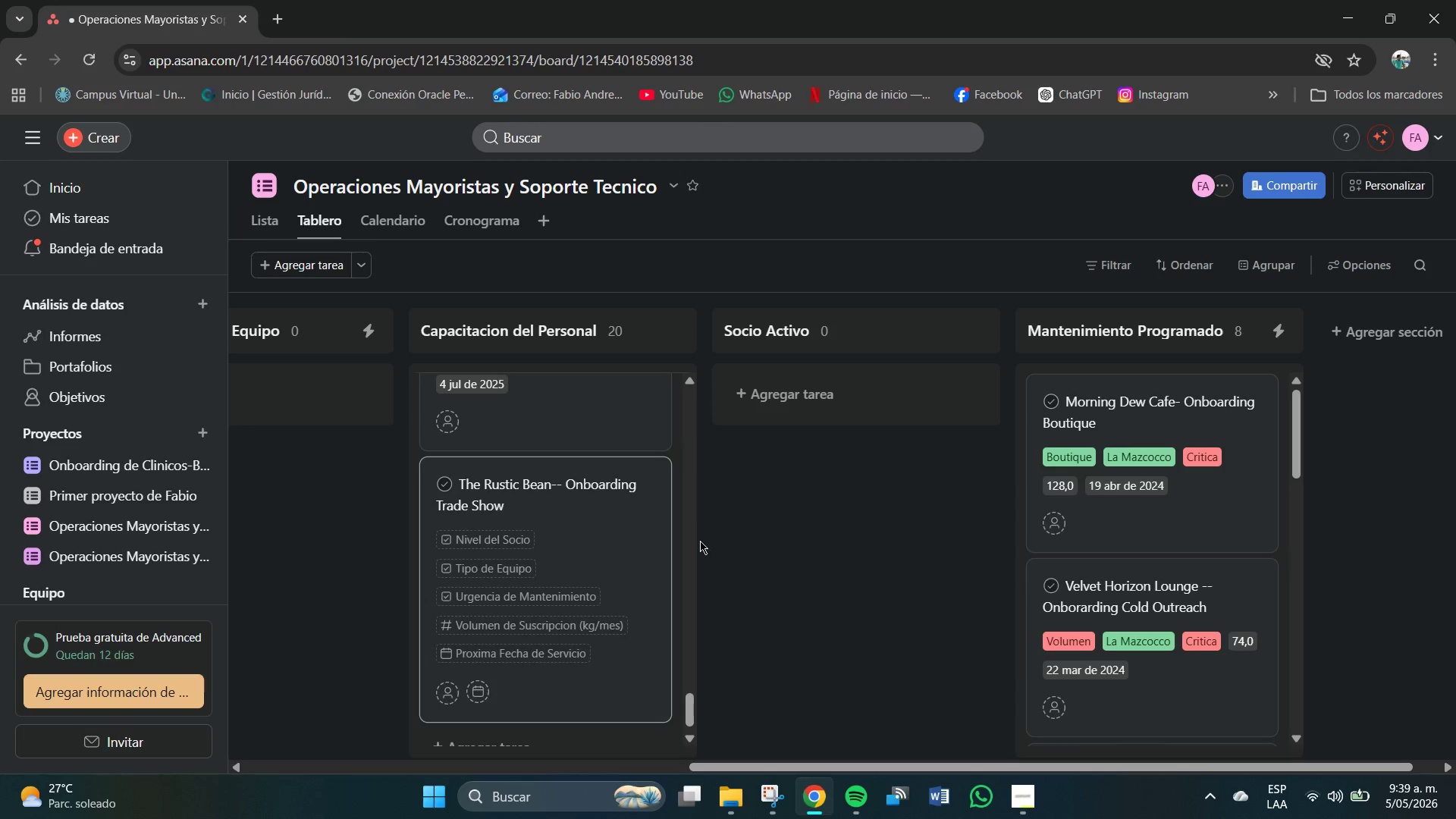 
left_click([510, 535])
 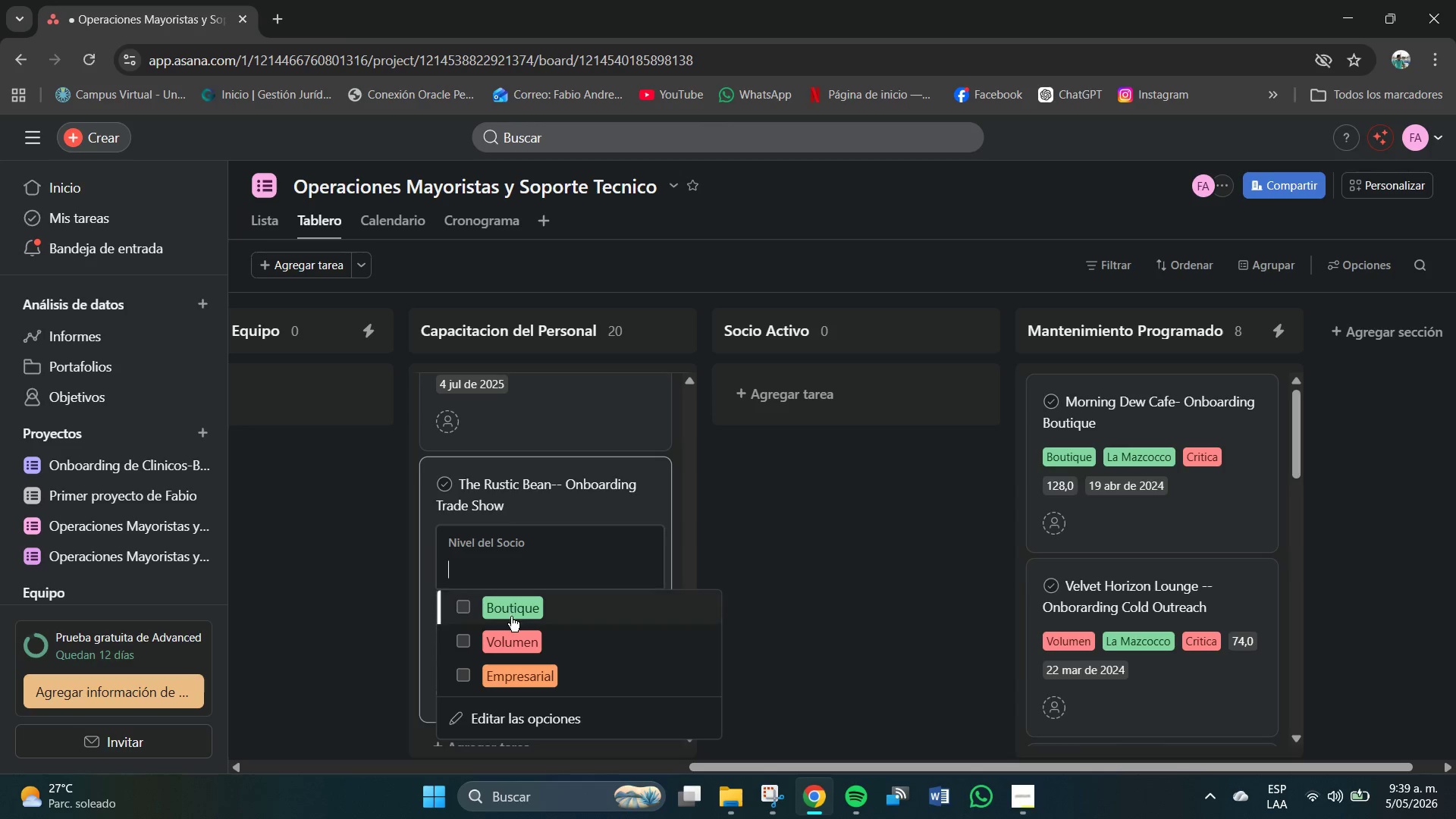 
left_click([511, 616])
 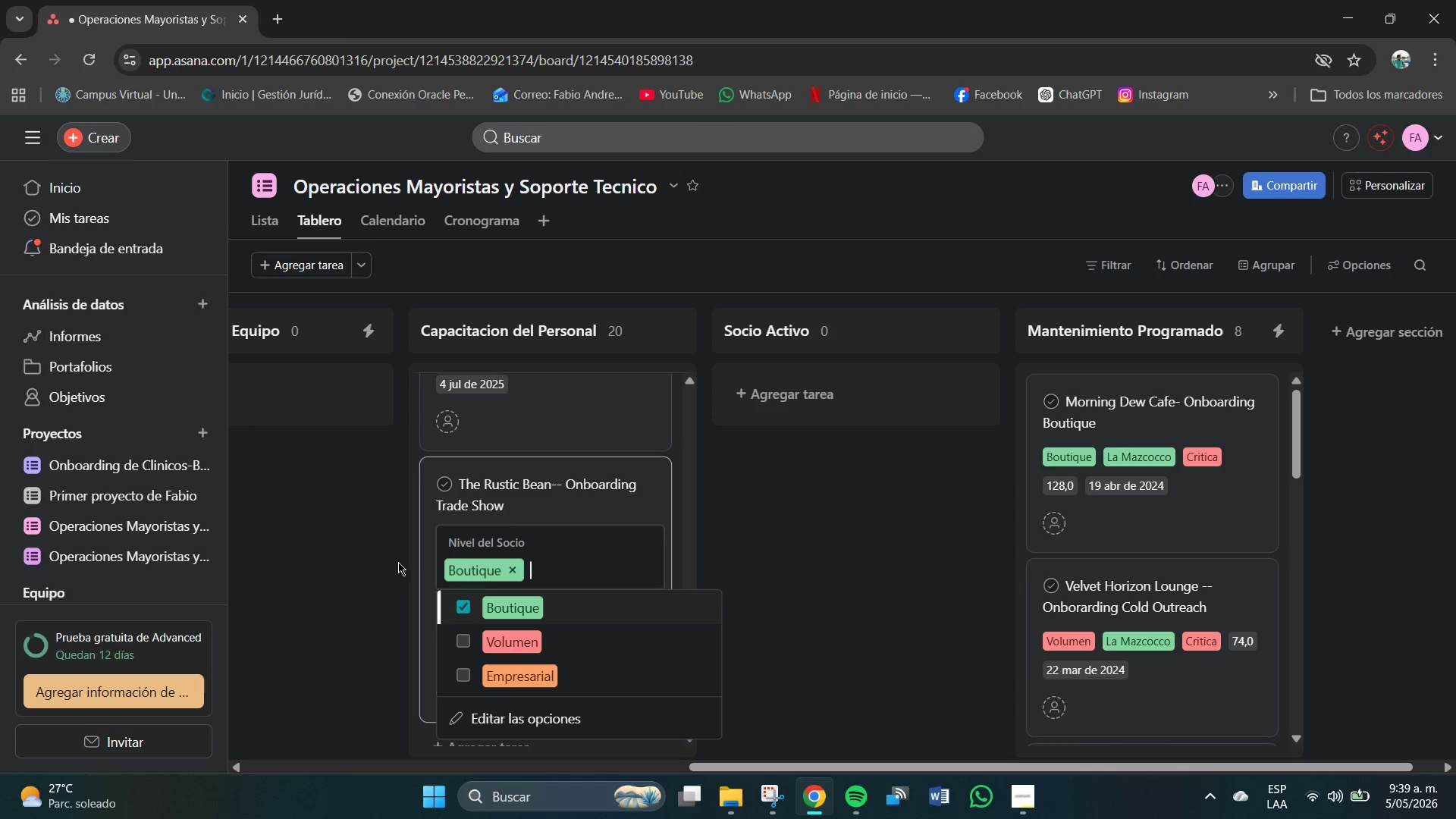 
left_click([429, 537])
 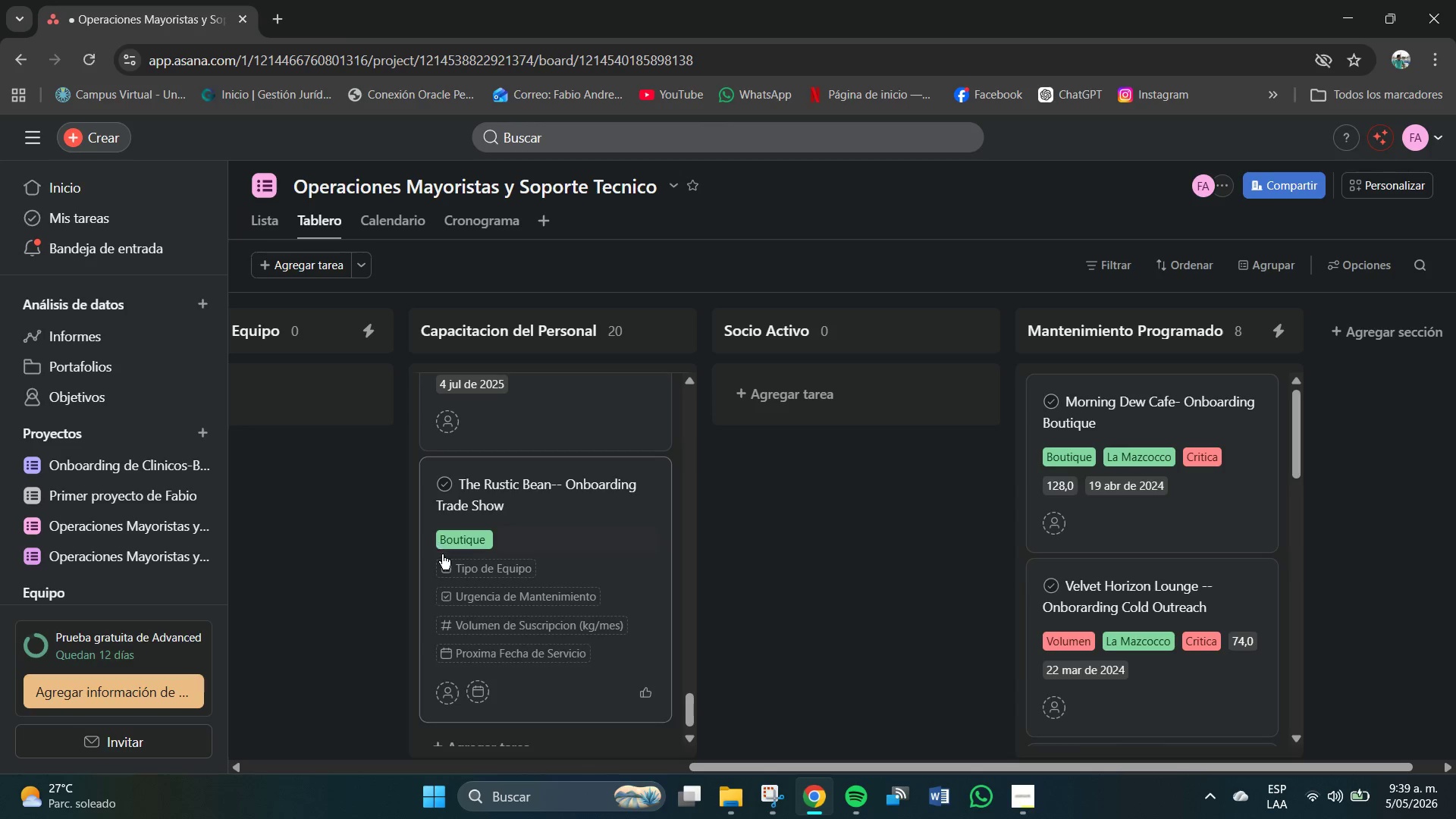 
mouse_move([471, 566])
 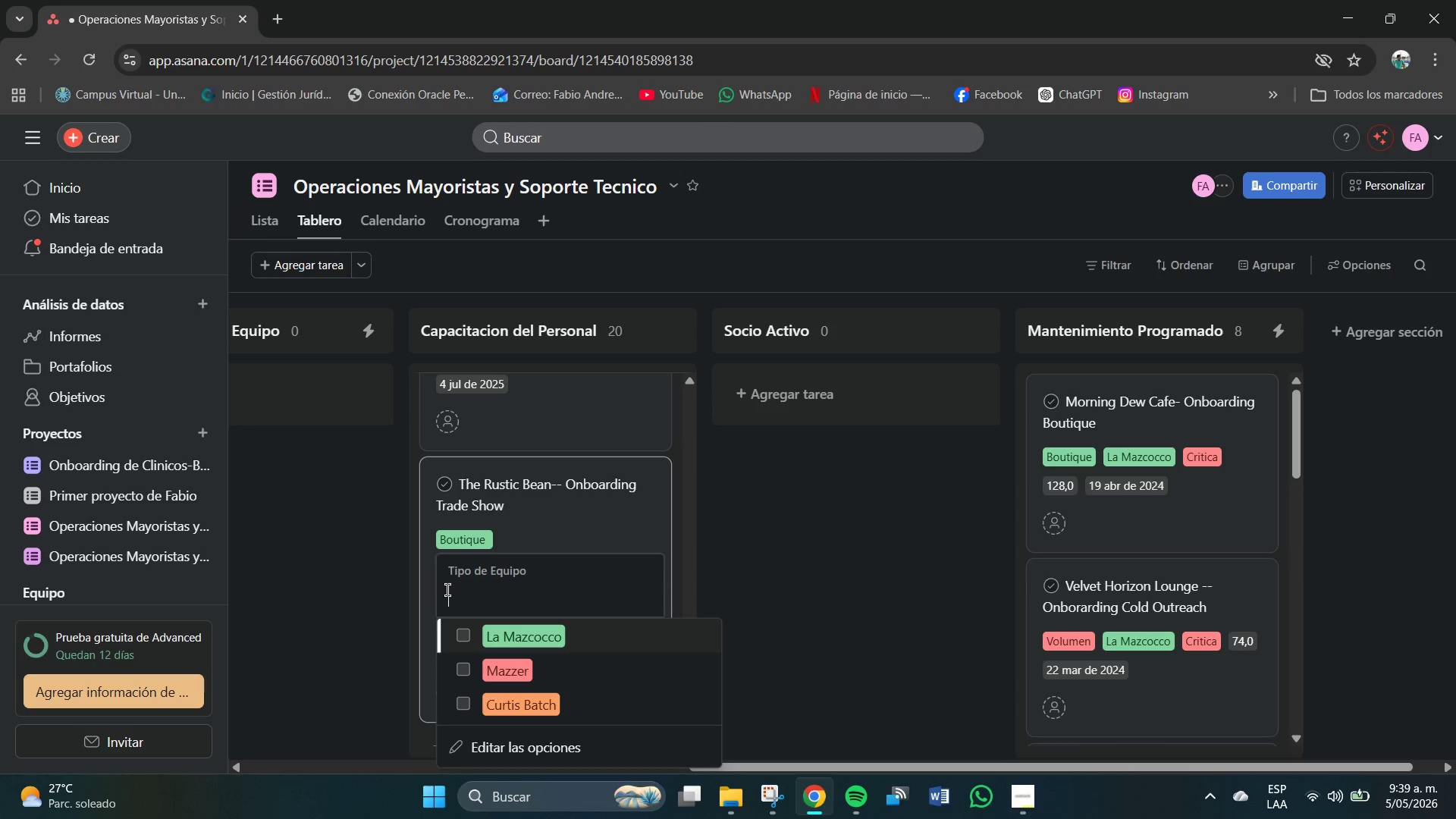 
left_click([425, 565])
 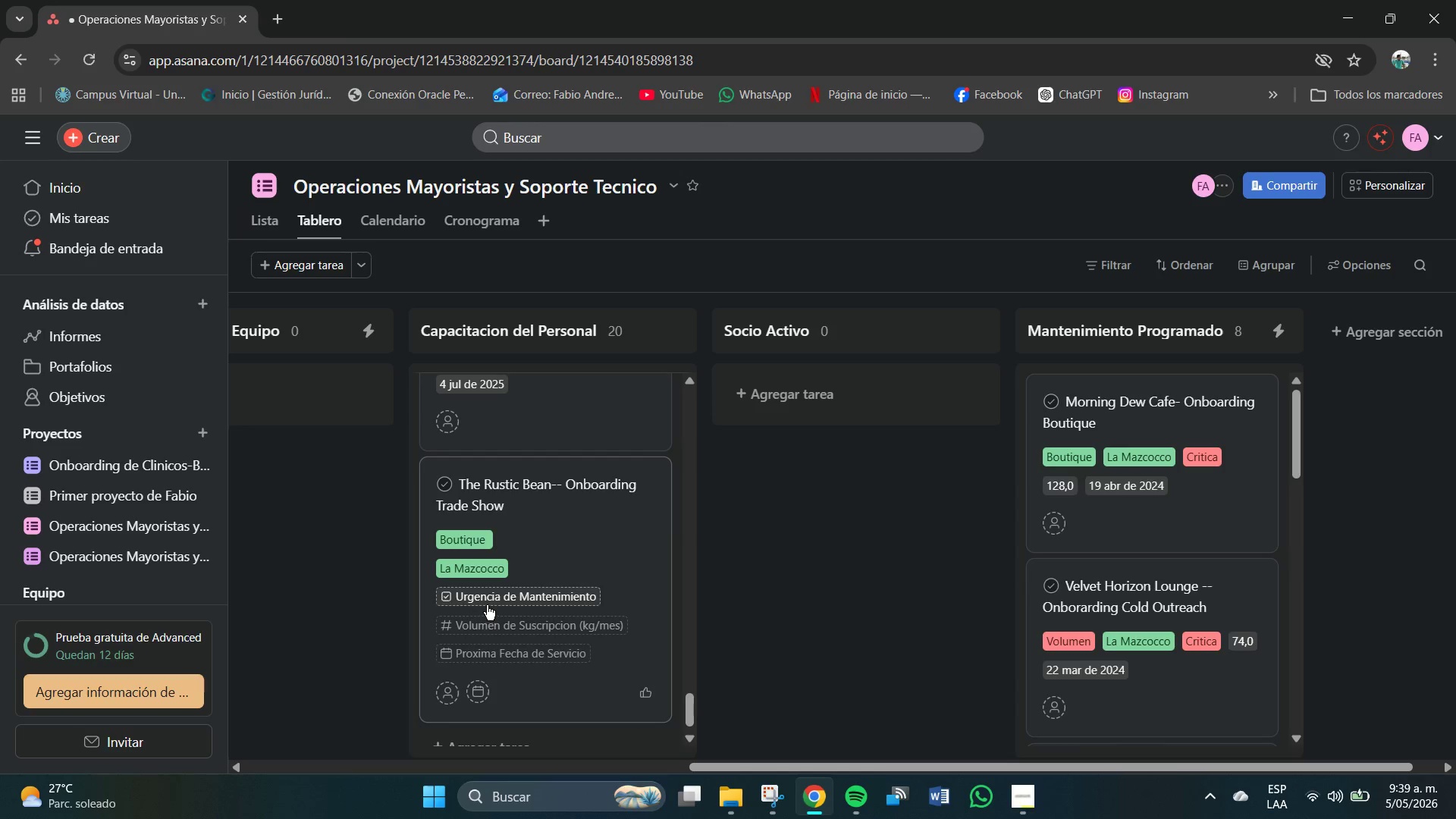 
left_click([485, 604])
 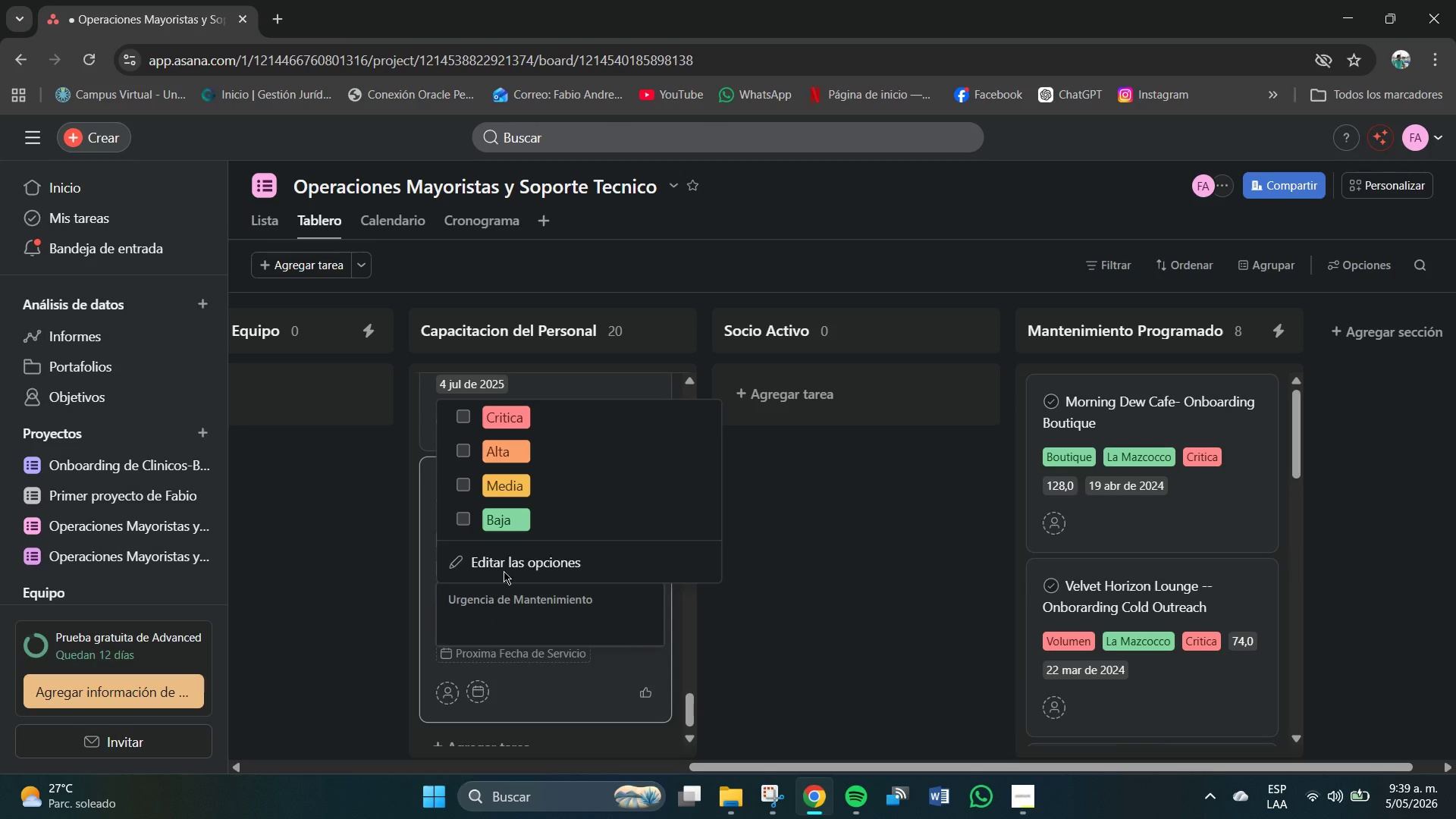 
left_click([500, 516])
 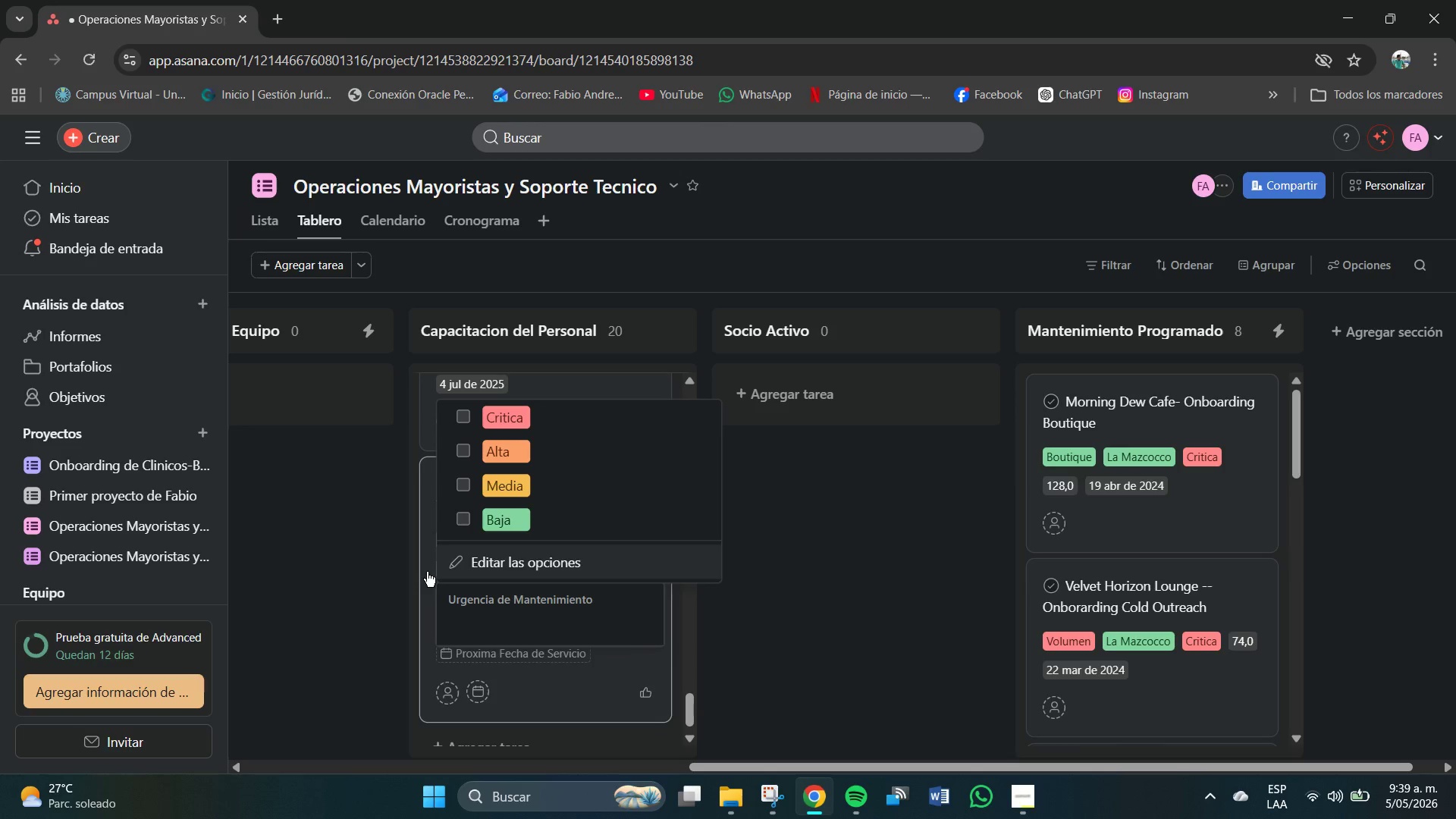 
left_click([427, 572])
 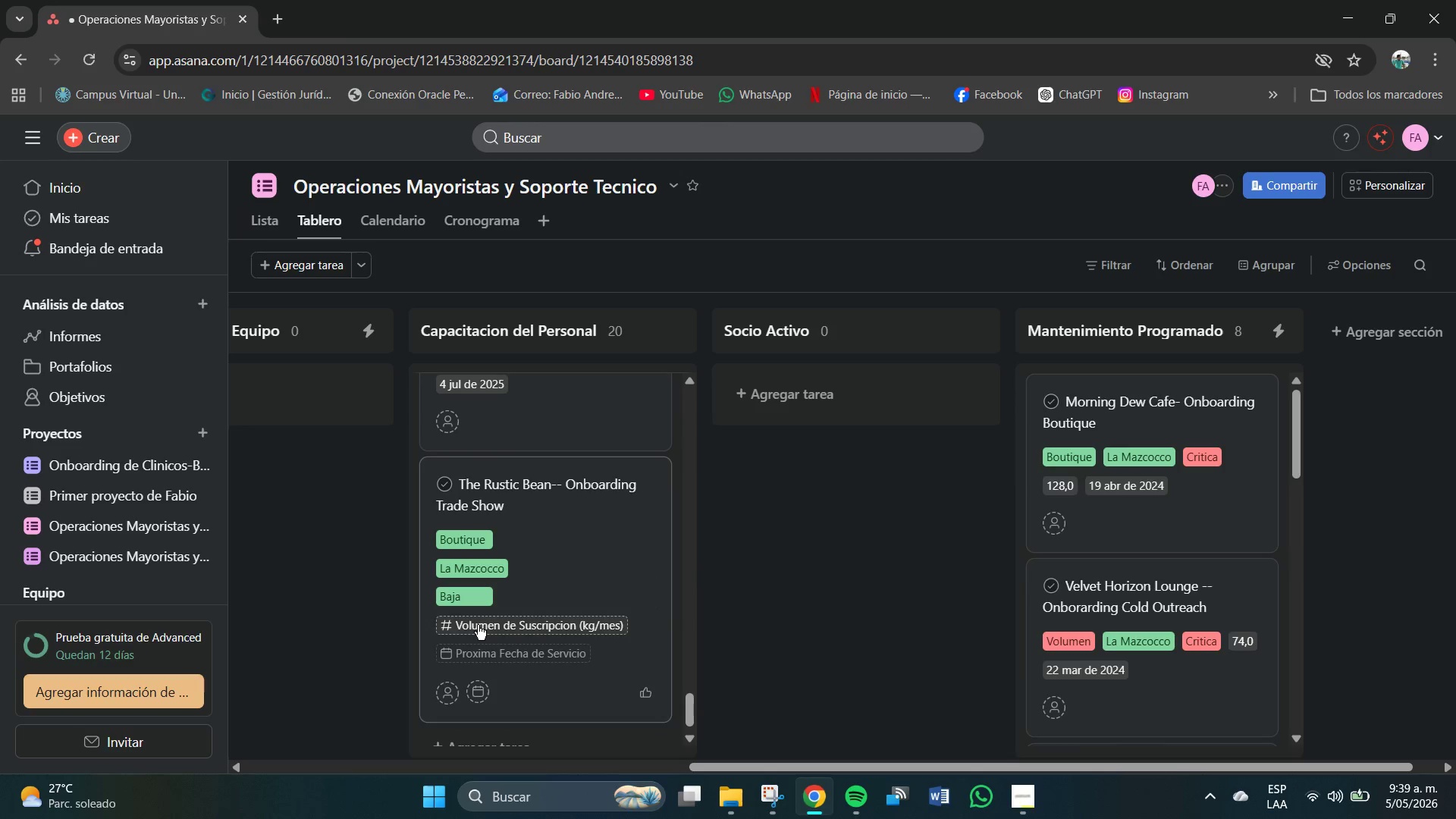 
left_click([476, 624])
 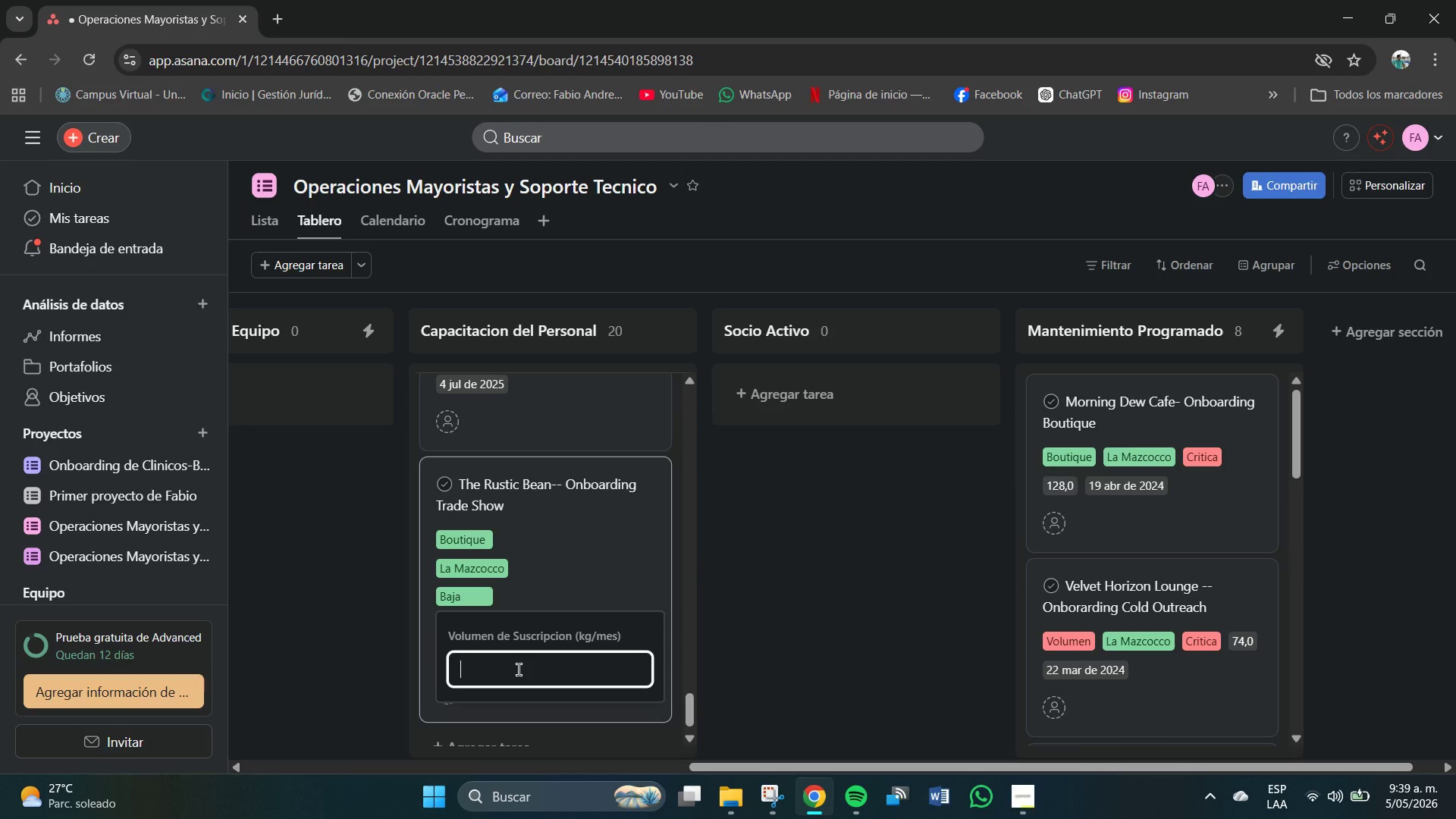 
key(Numpad5)
 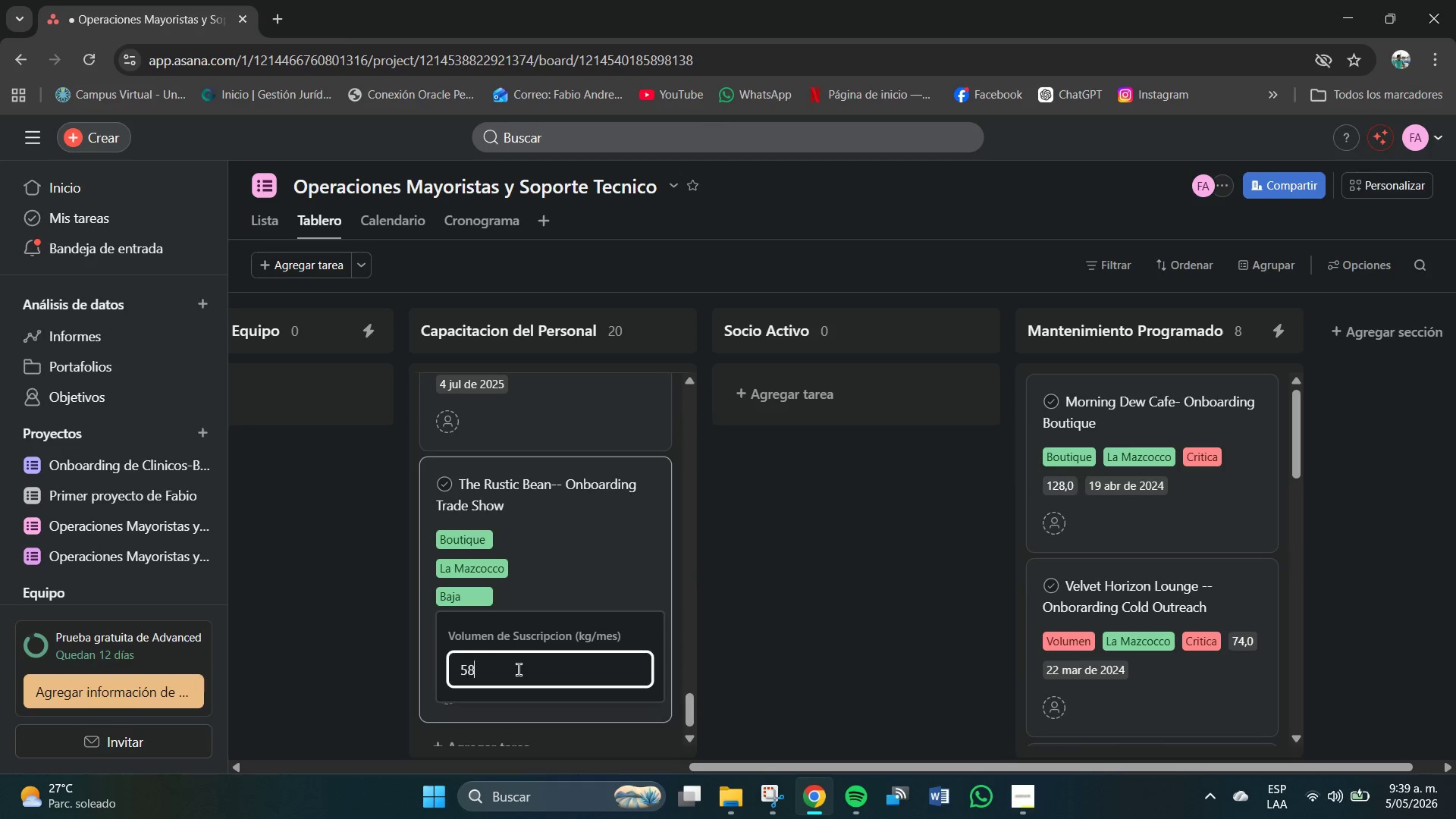 
key(Numpad8)
 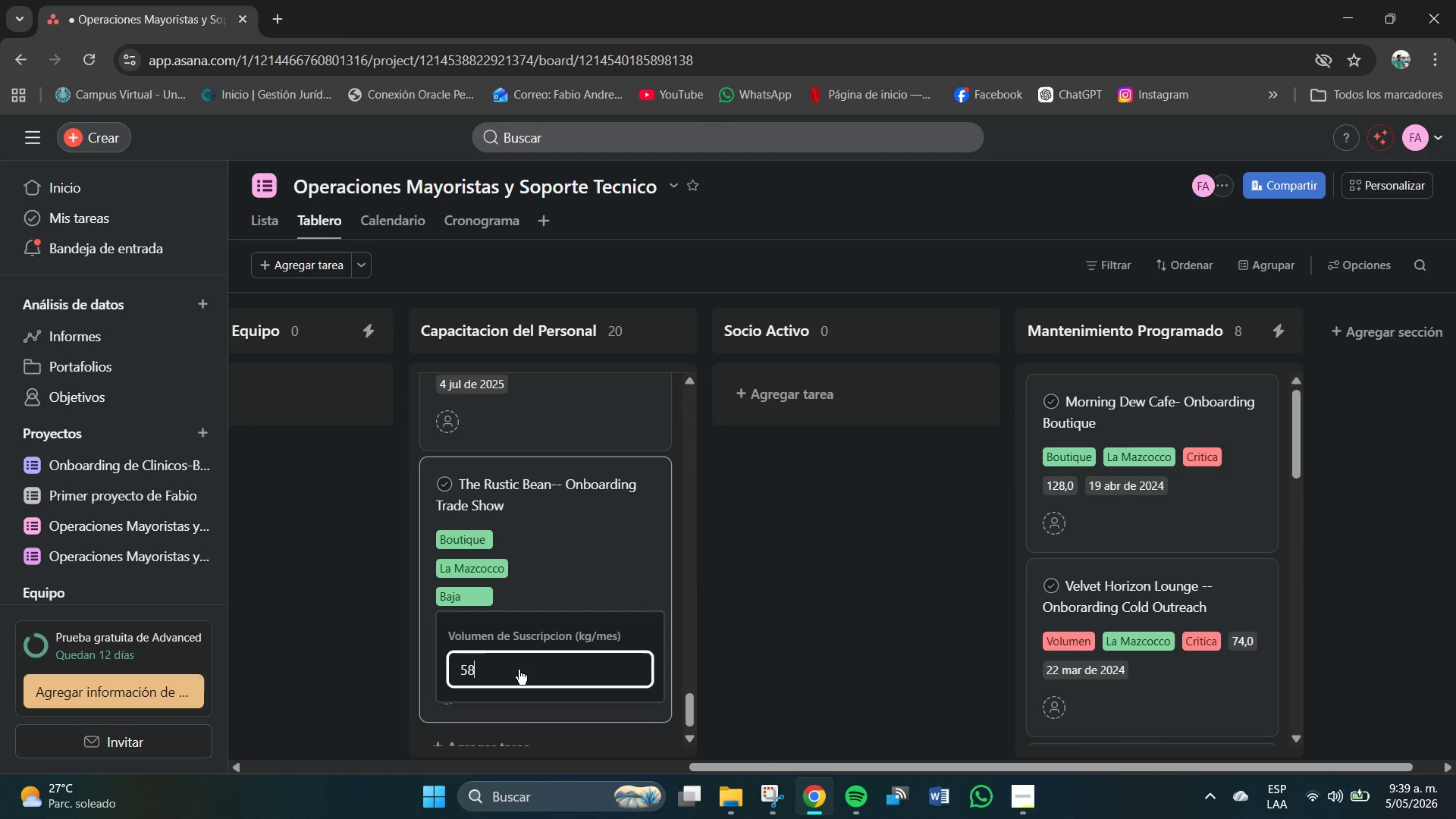 
key(NumpadEnter)
 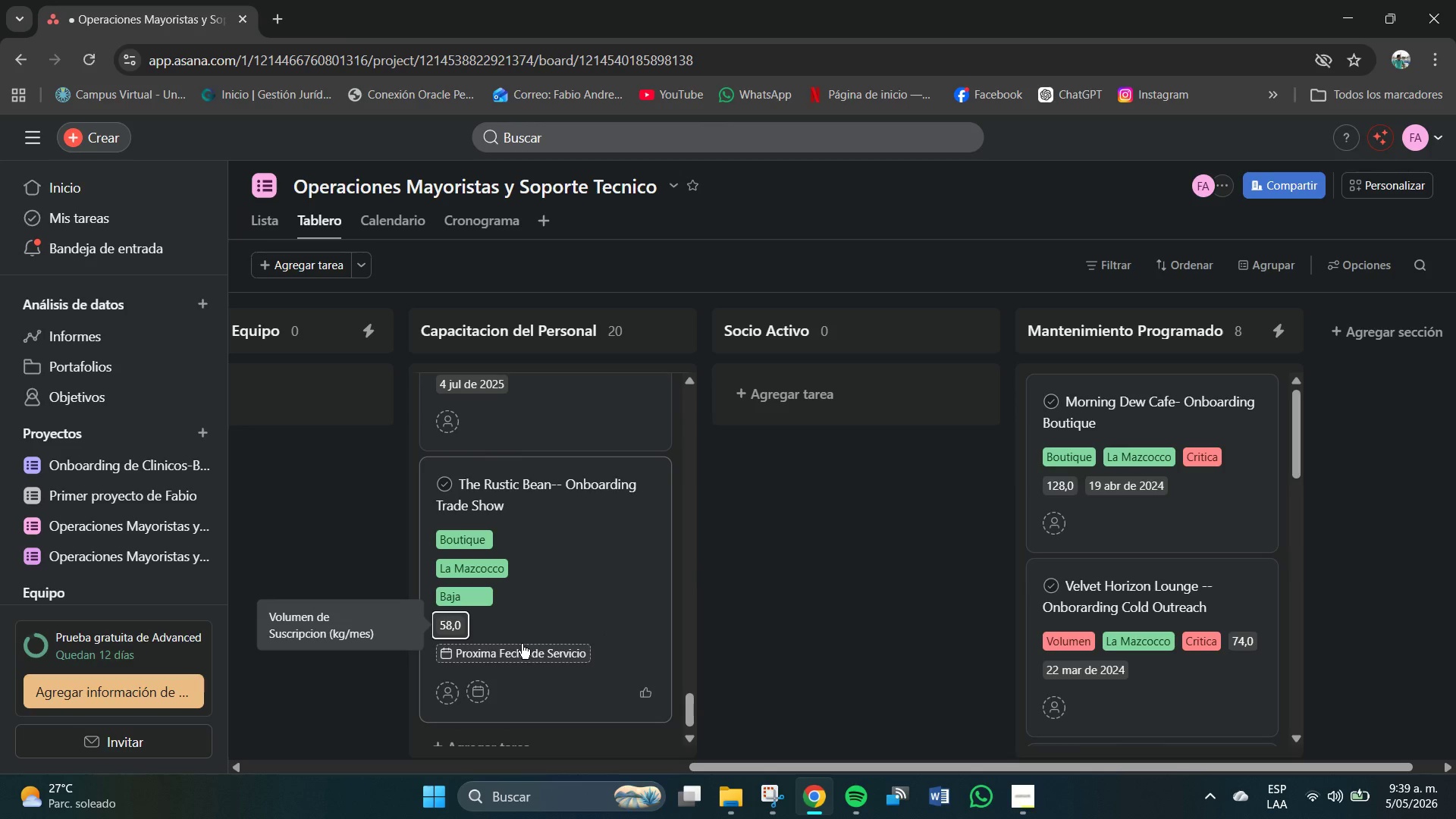 
left_click([478, 652])
 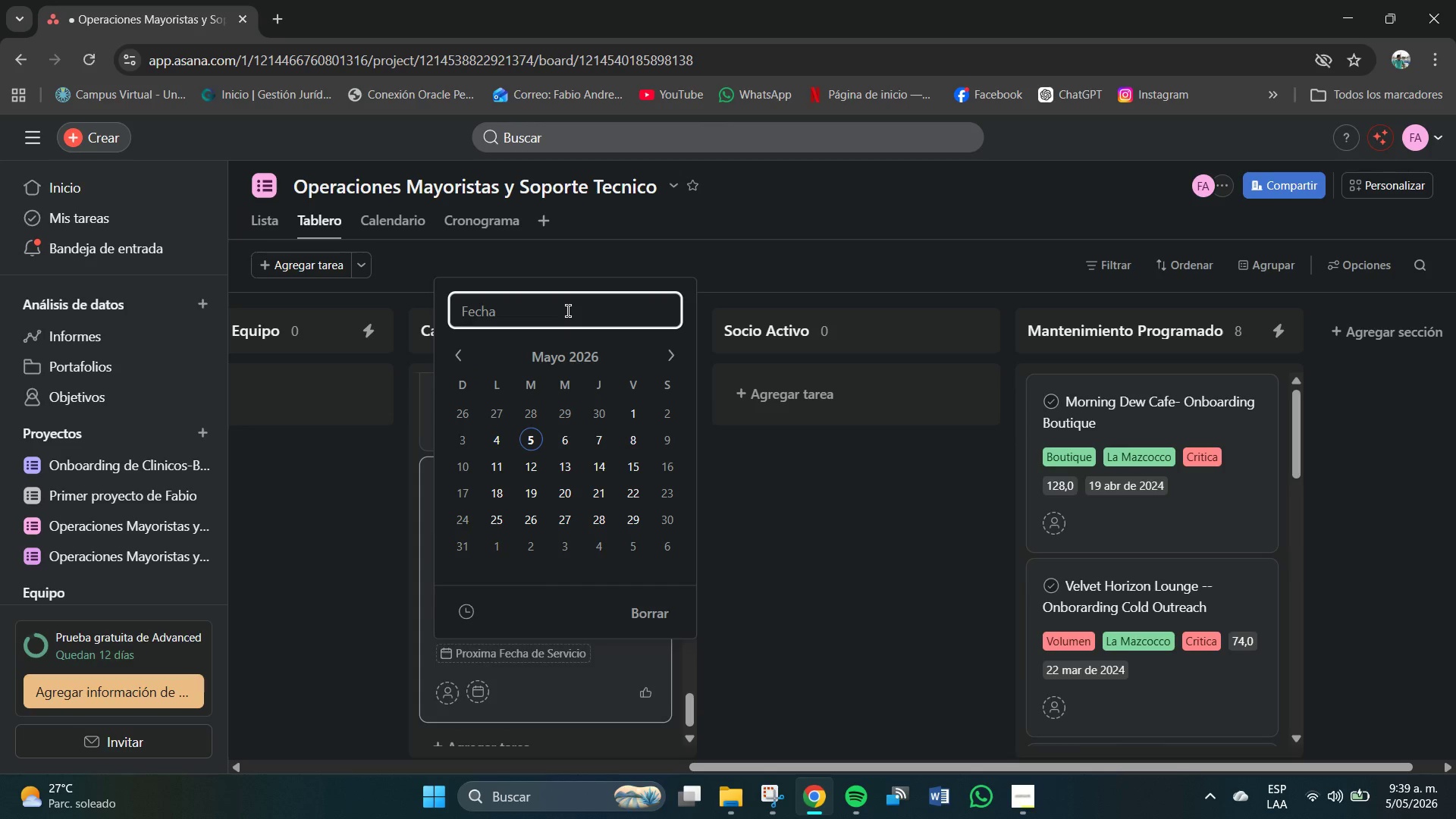 
key(Numpad0)
 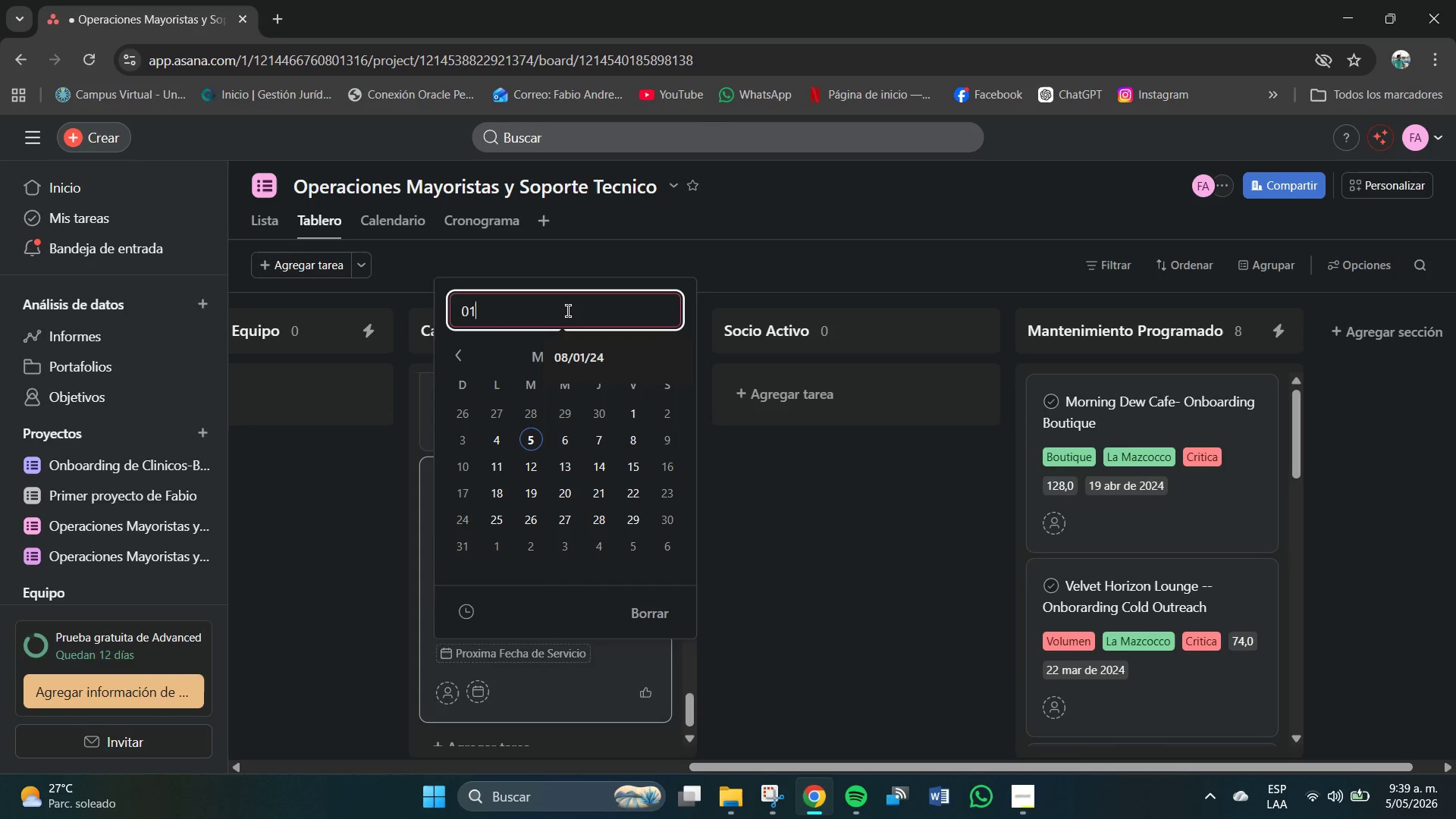 
key(Numpad1)
 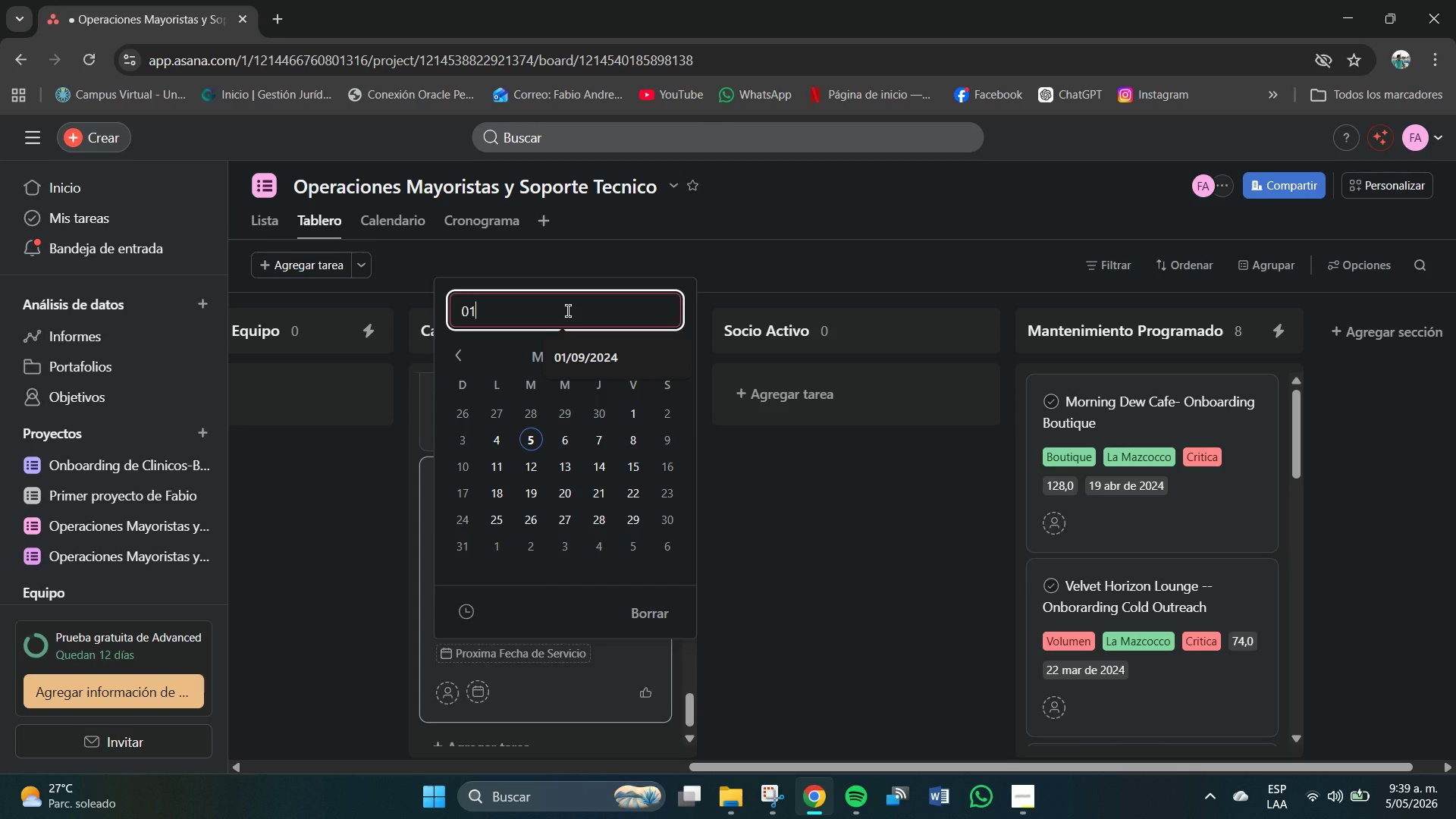 
key(Shift+7)
 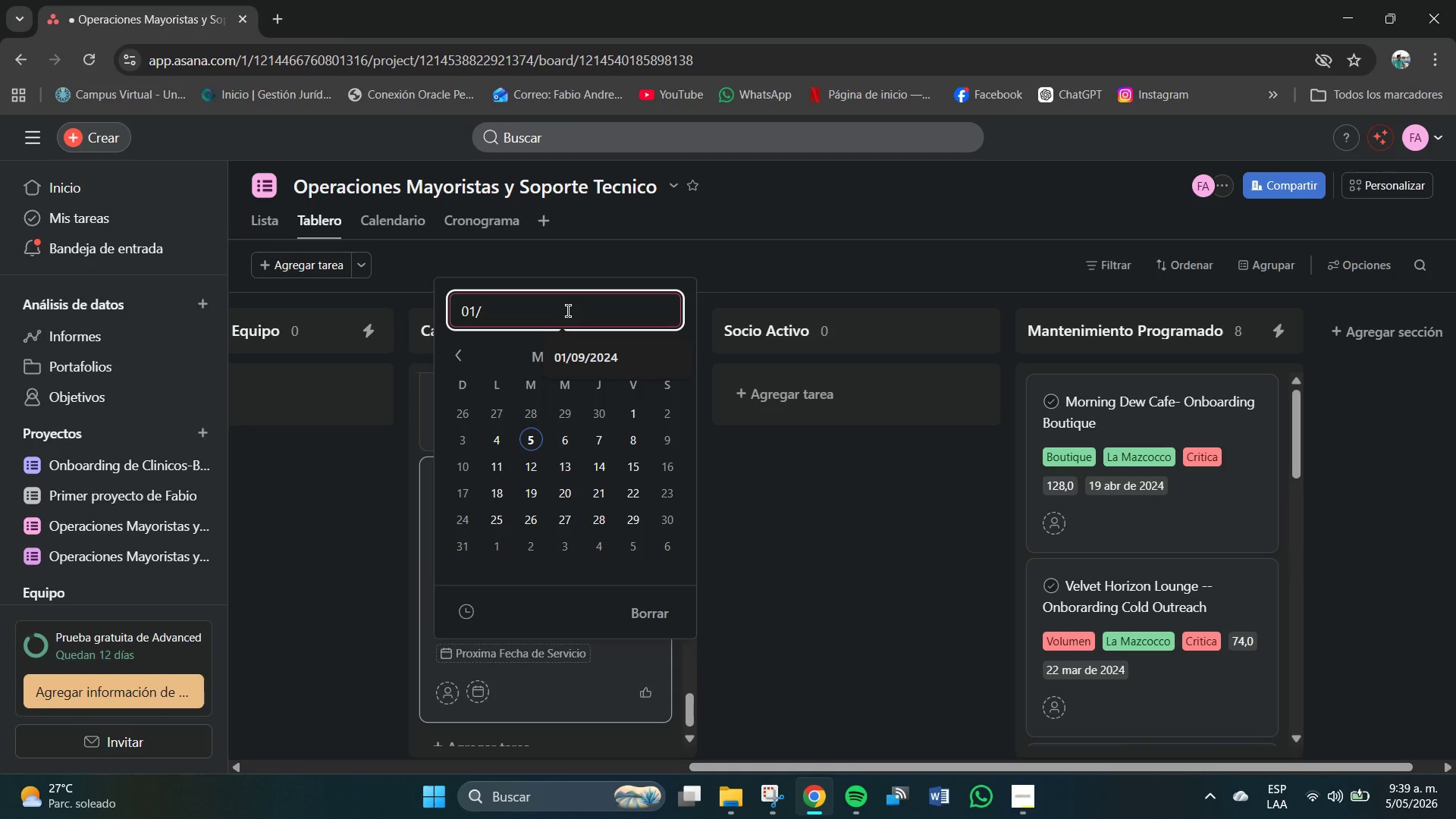 
key(Backspace)
 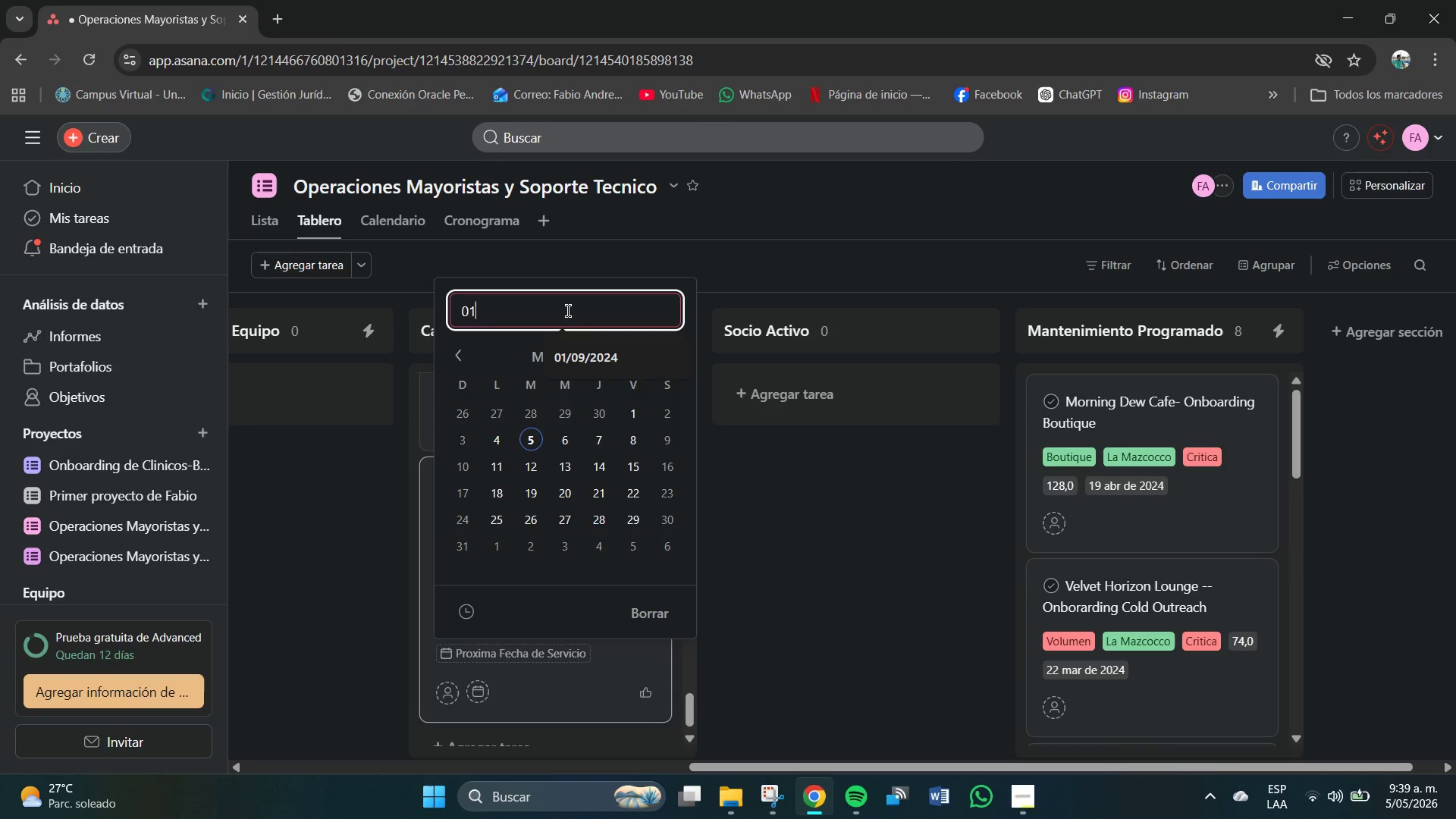 
key(Backspace)
 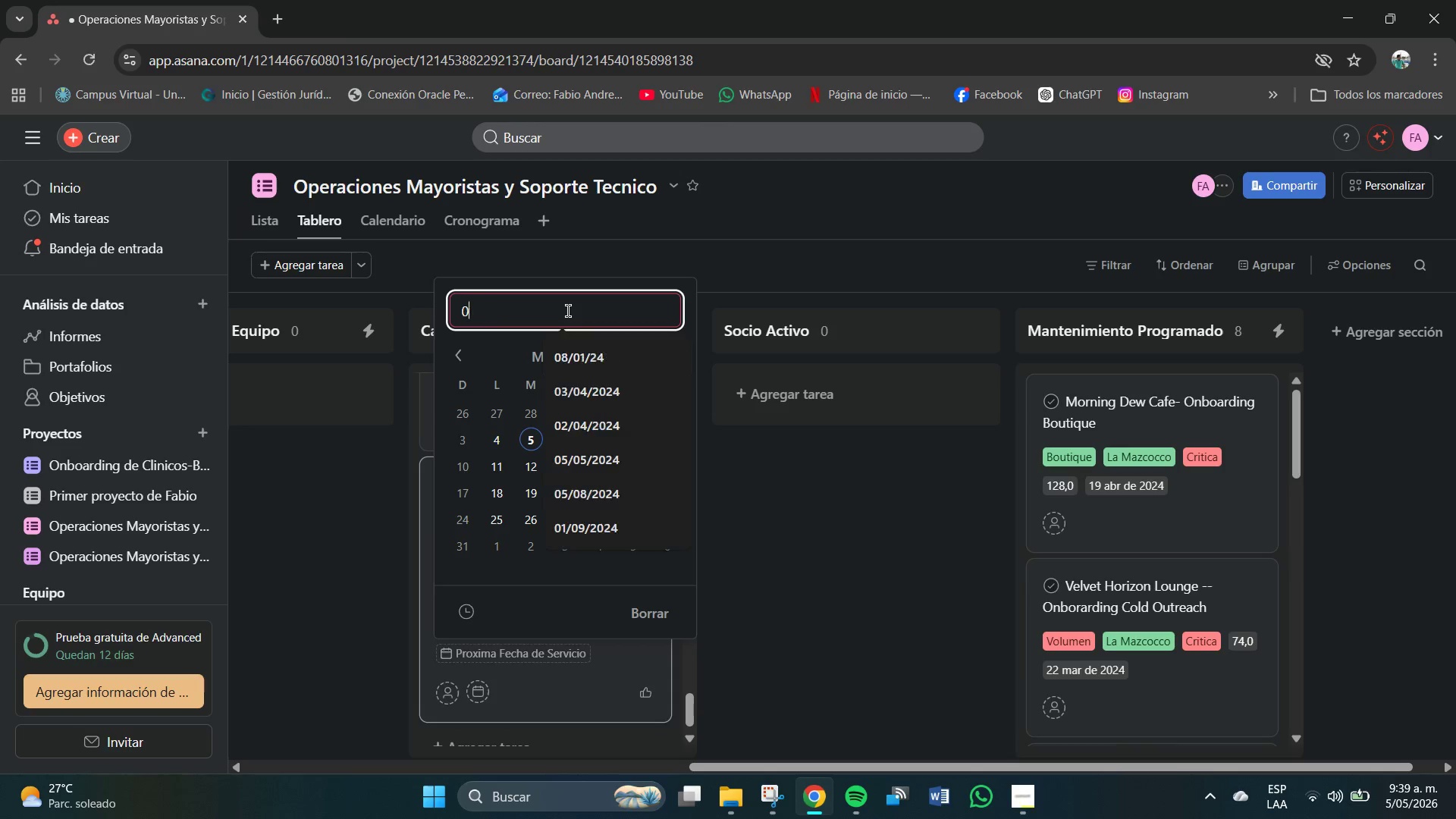 
key(Backspace)
 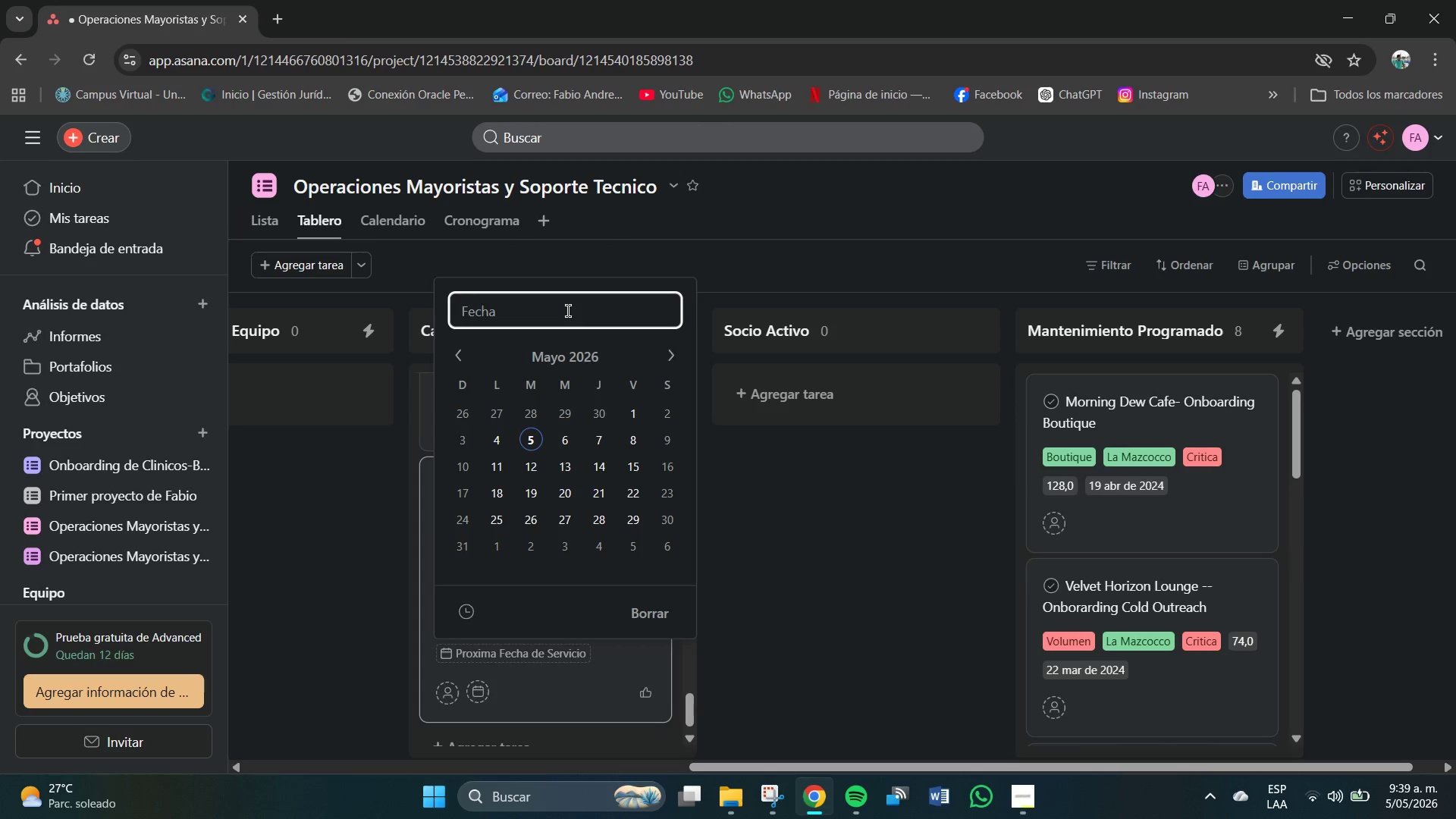 
key(Numpad3)
 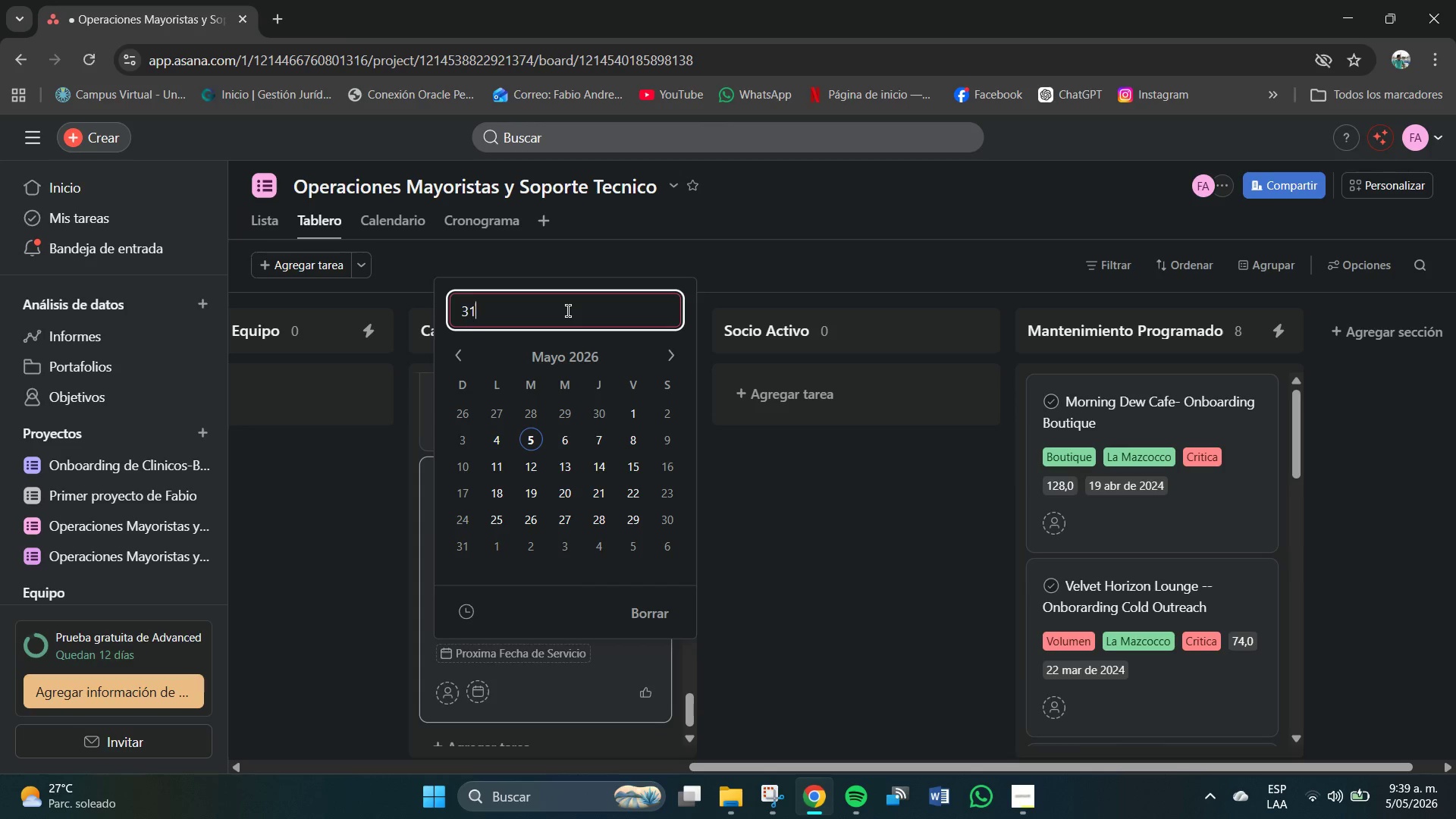 
key(Numpad1)
 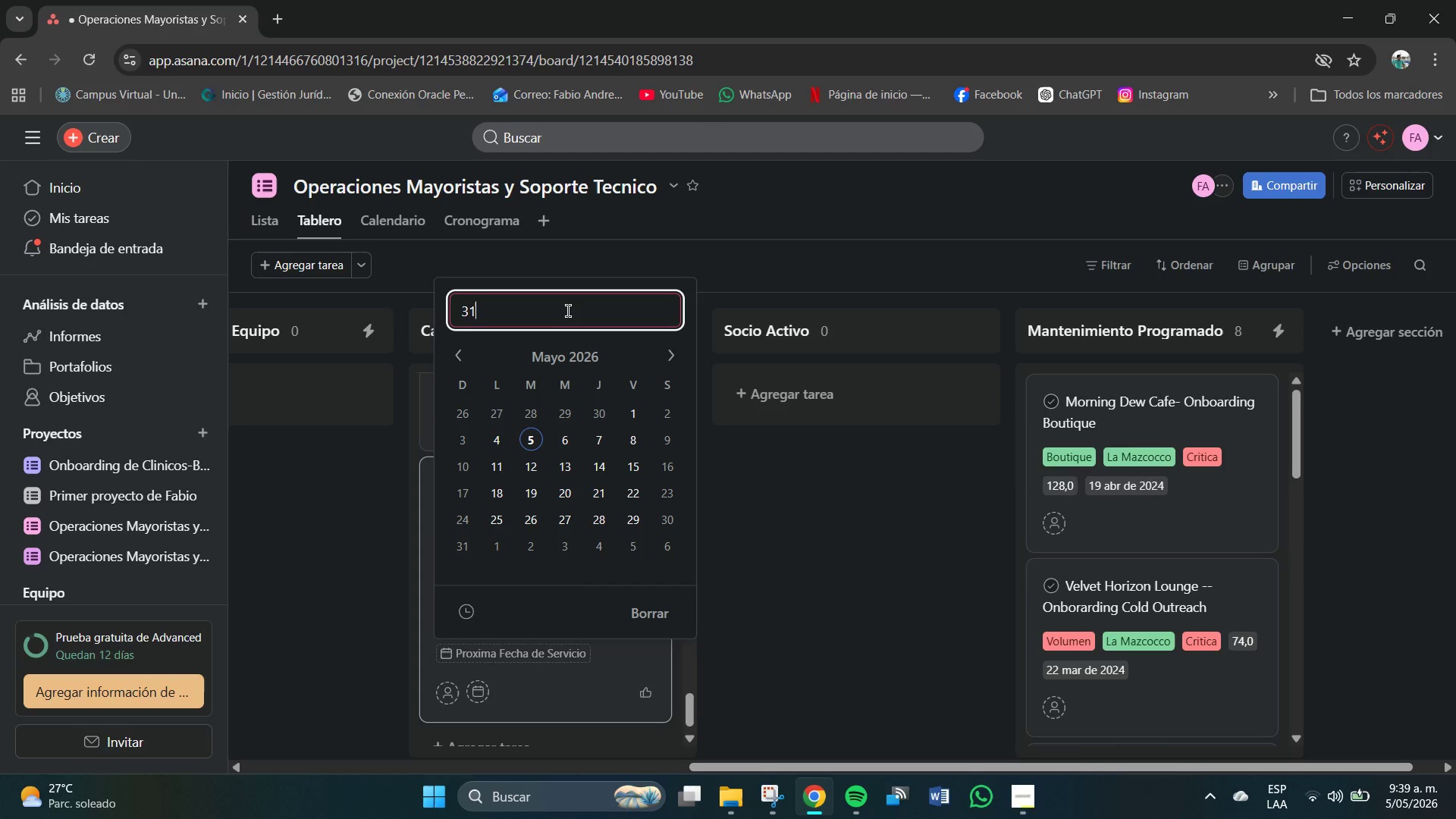 
key(Shift+7)
 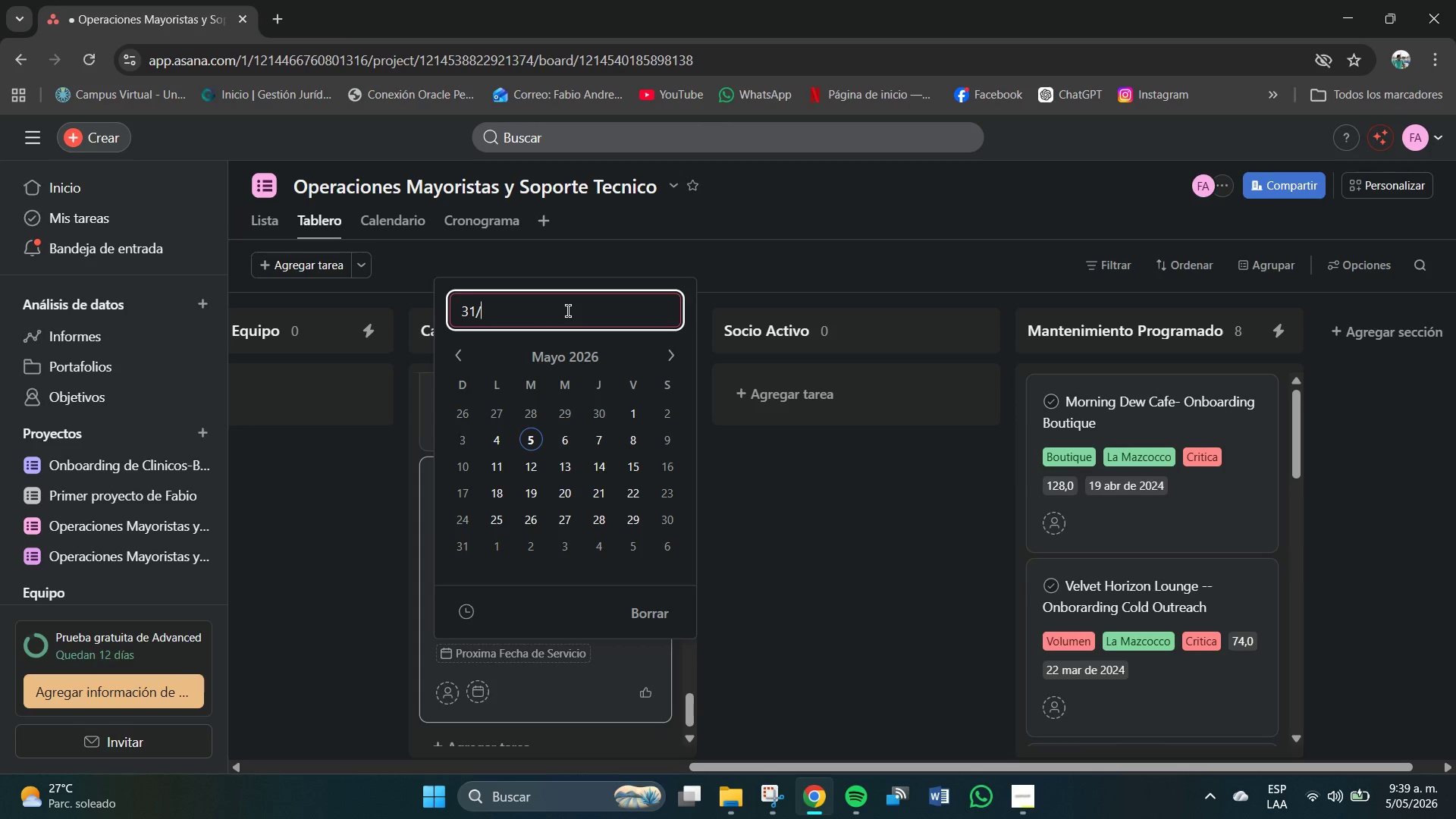 
key(Numpad0)
 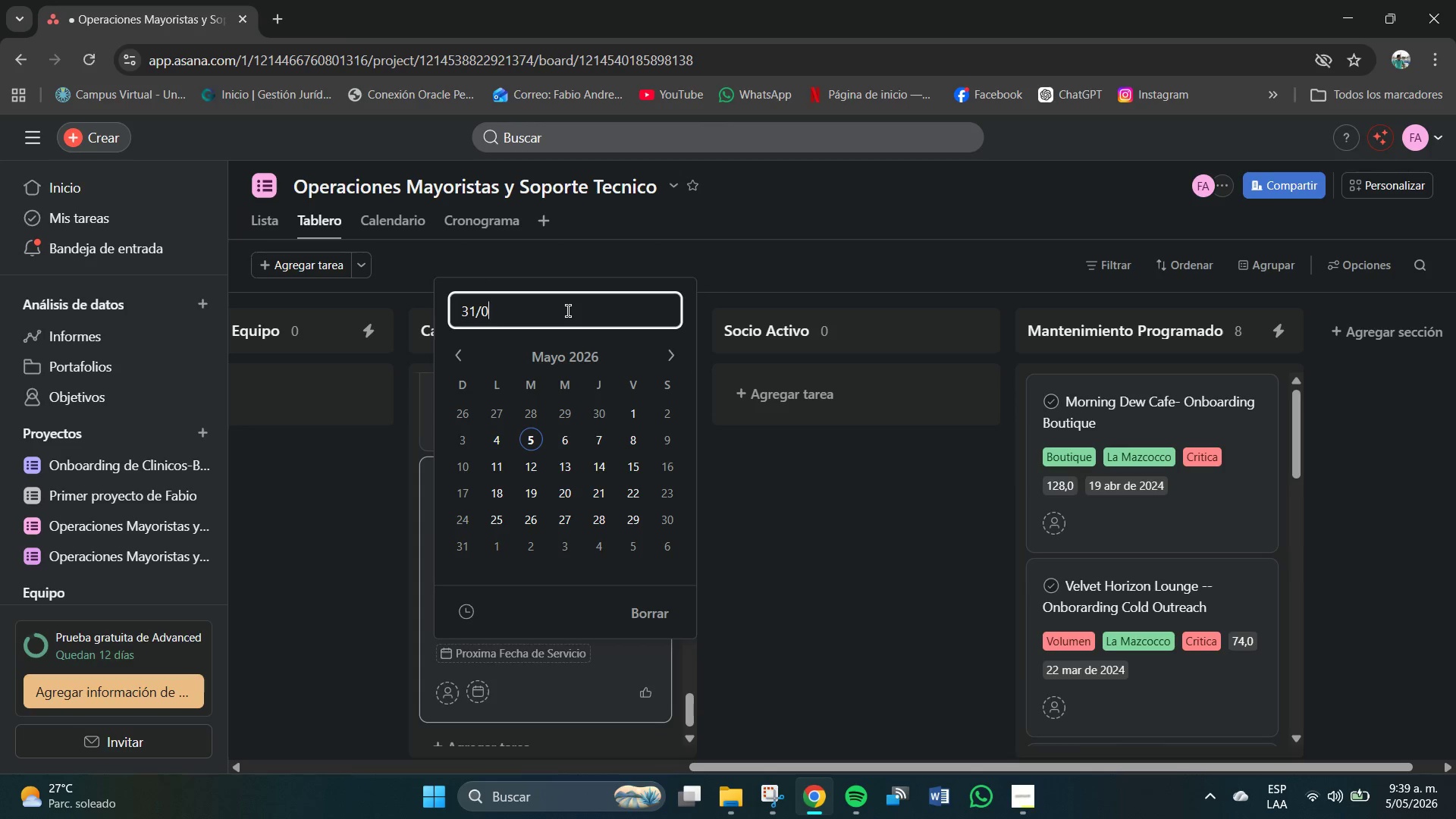 
key(Numpad1)
 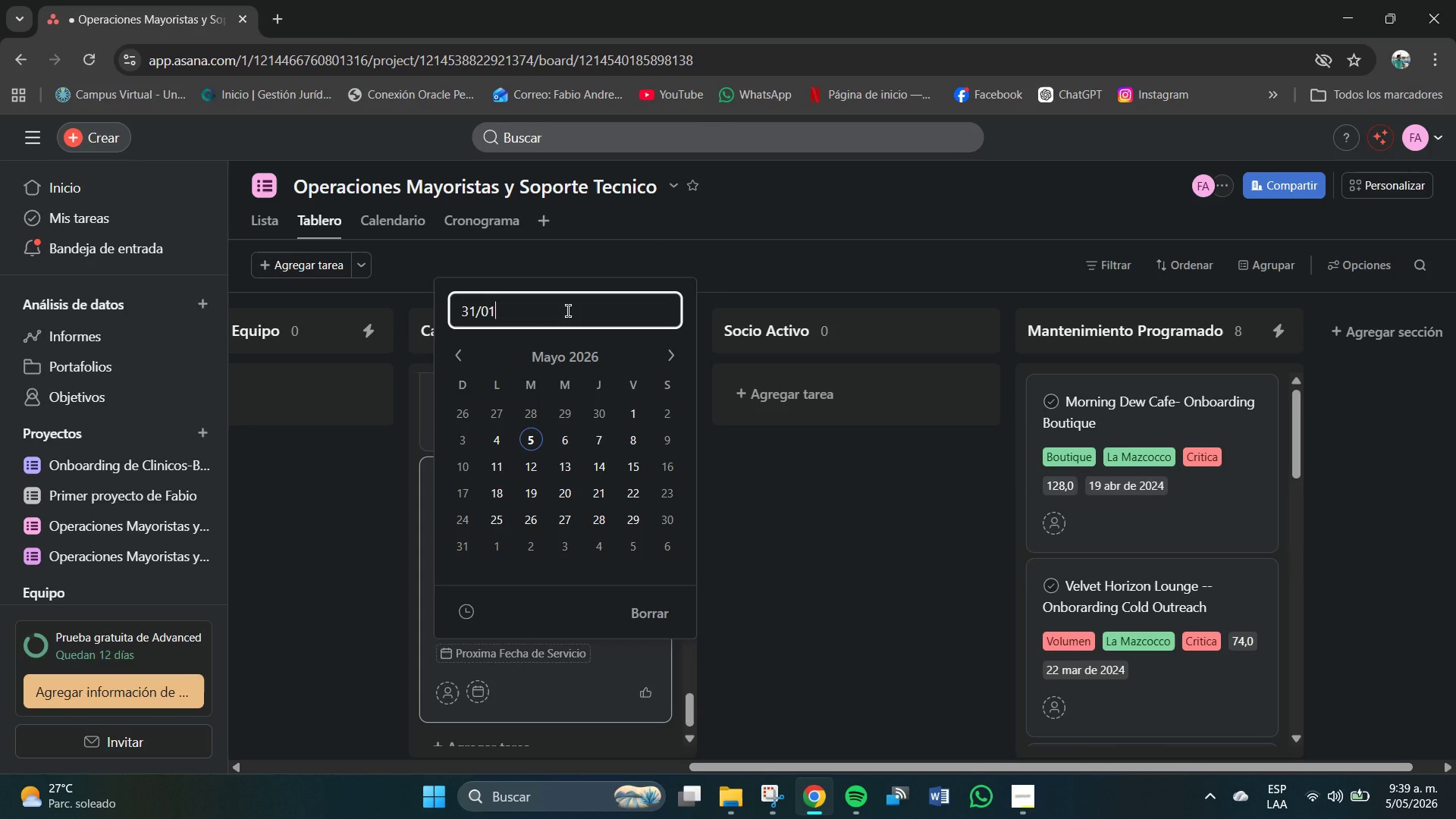 
key(Shift+7)
 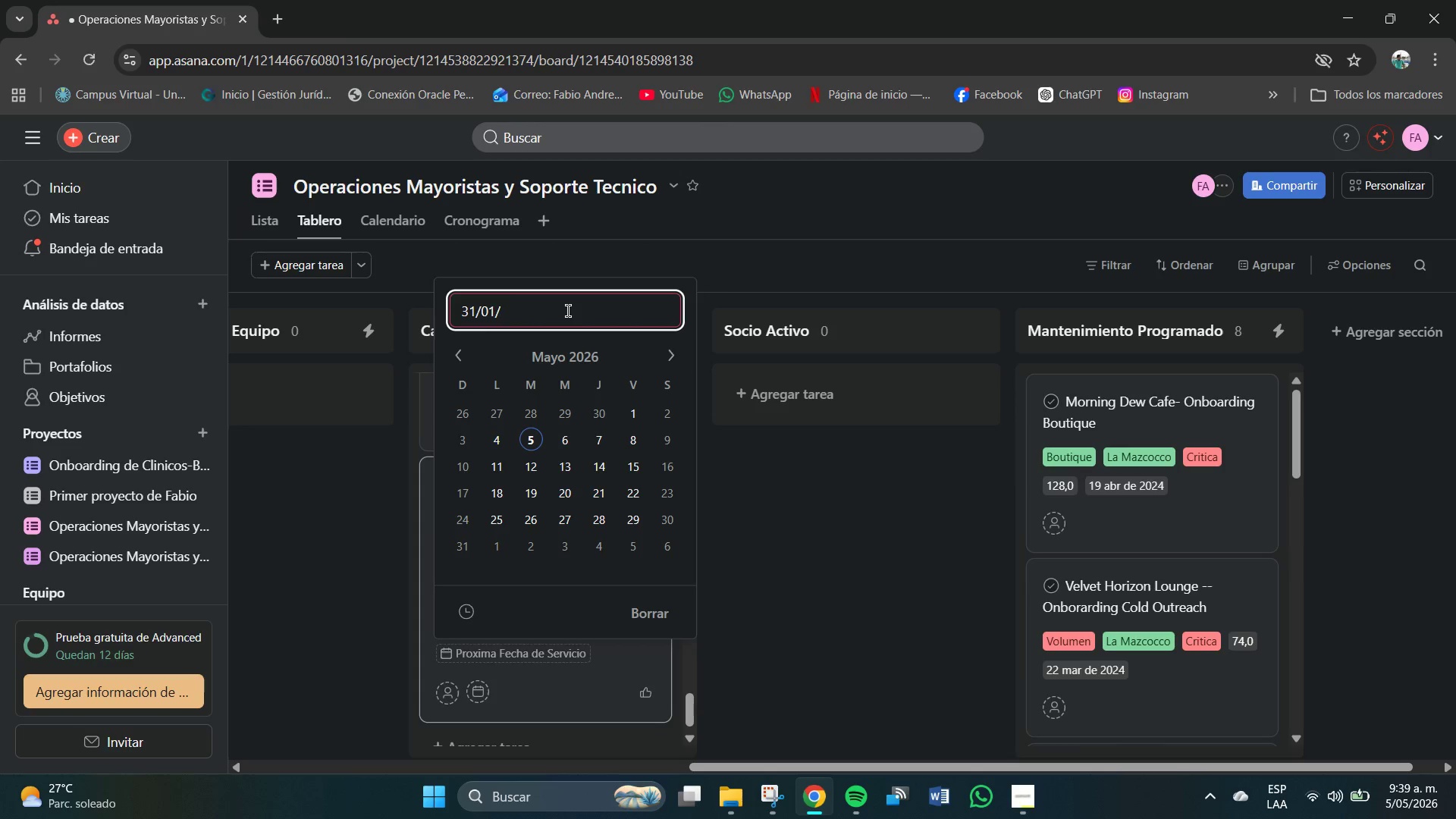 
key(Numpad2)
 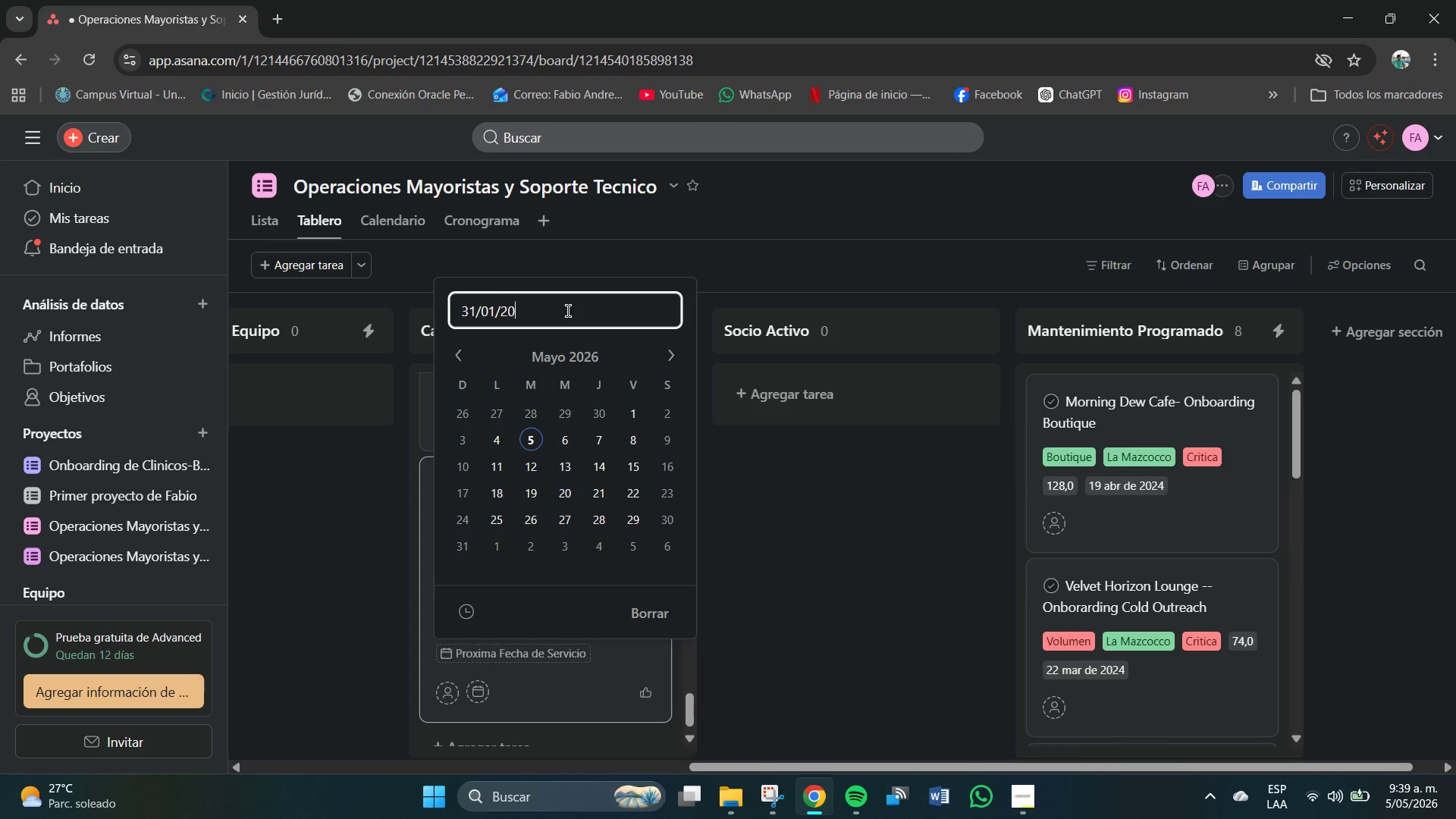 
key(Numpad0)
 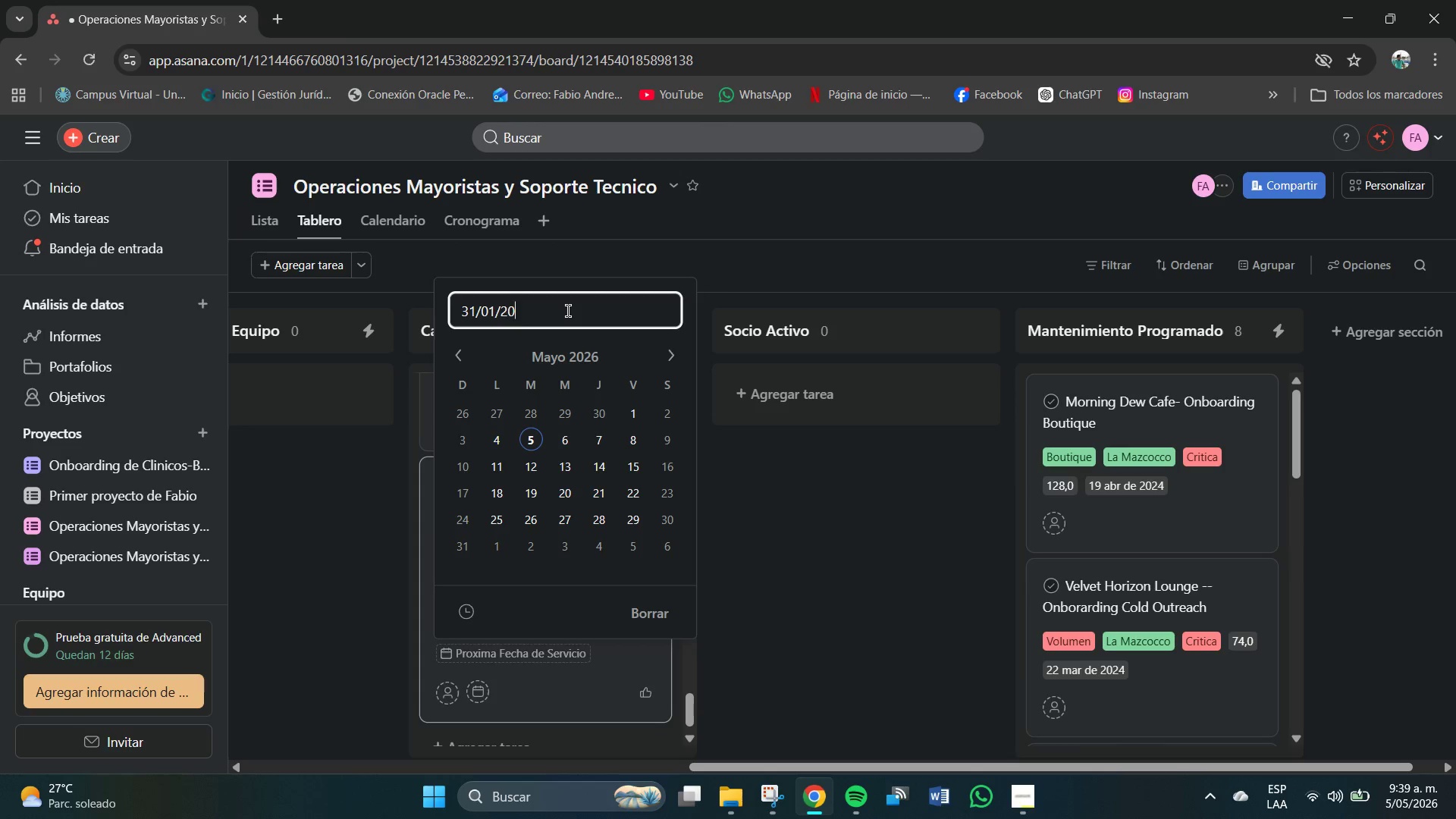 
key(Numpad2)
 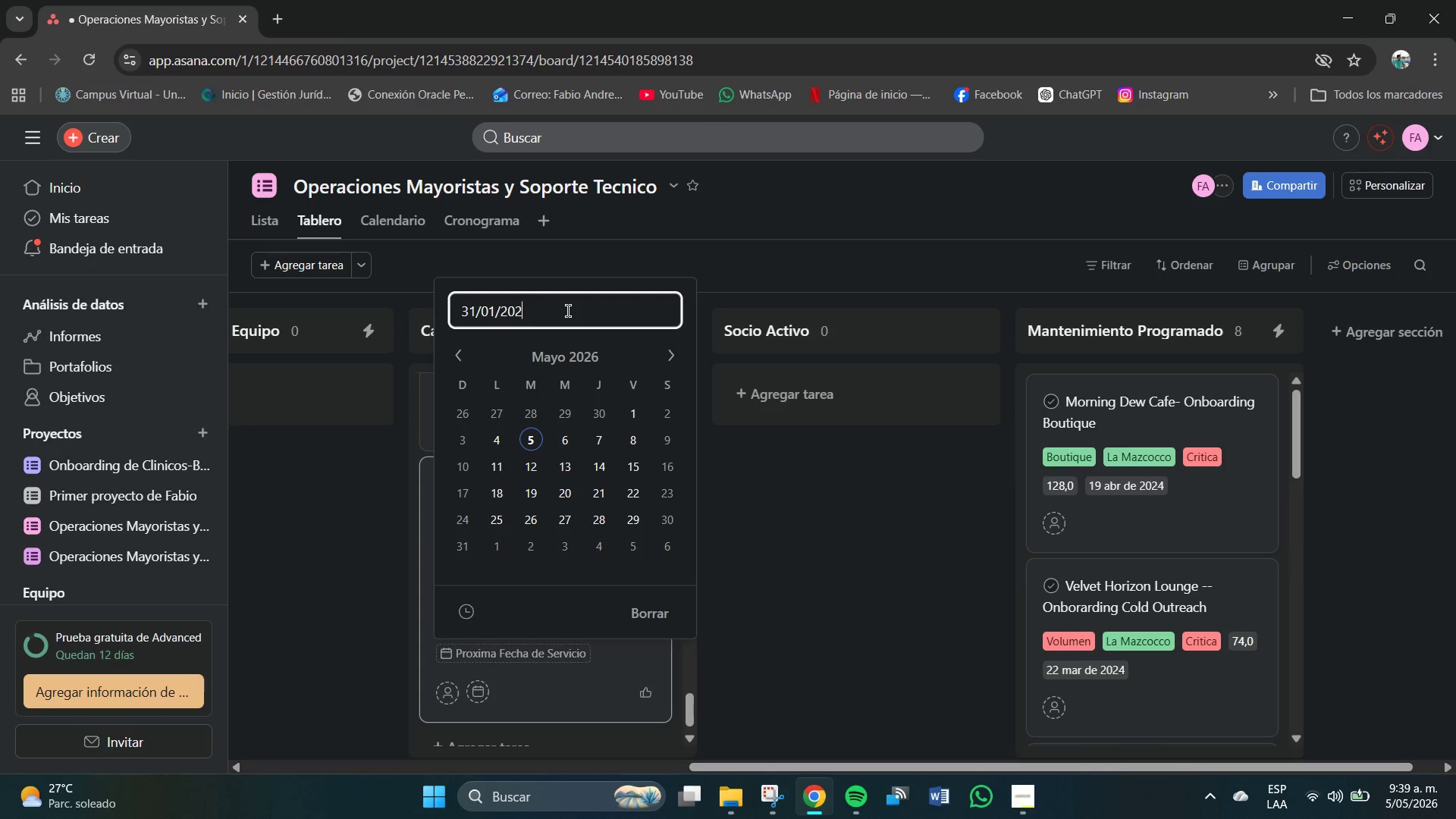 
key(Numpad4)
 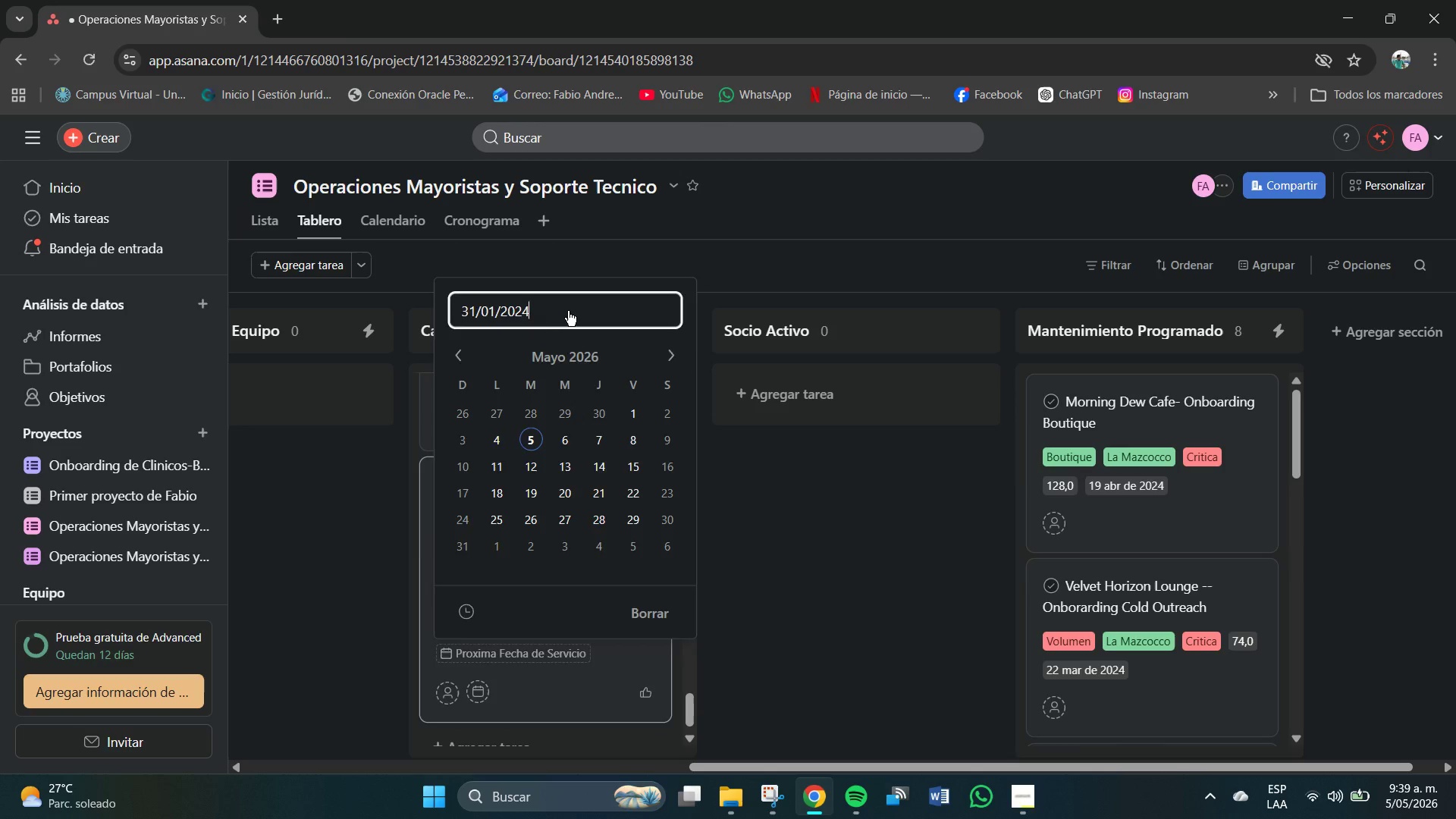 
key(NumpadEnter)
 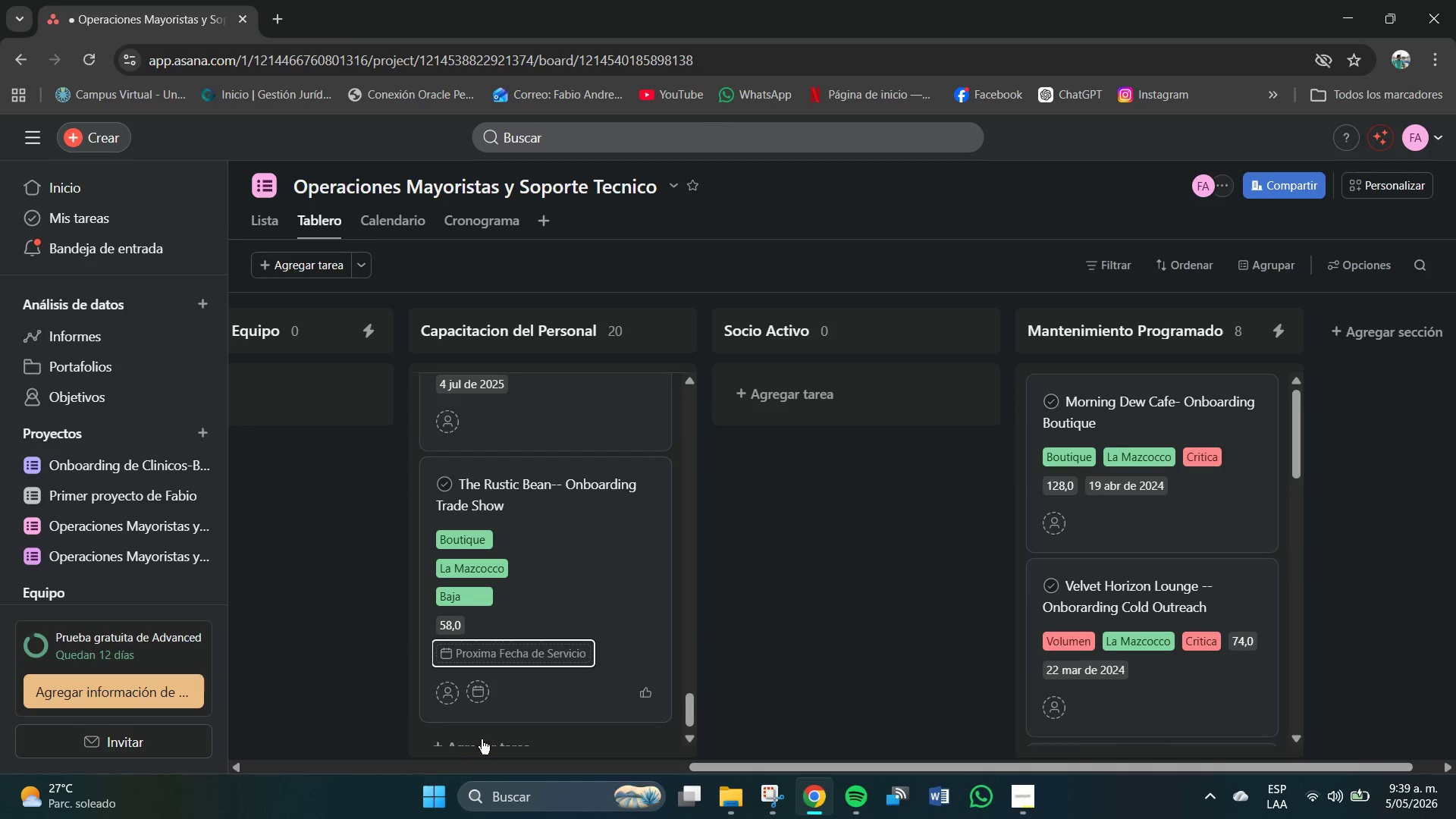 
scroll: coordinate [573, 595], scroll_direction: down, amount: 6.0
 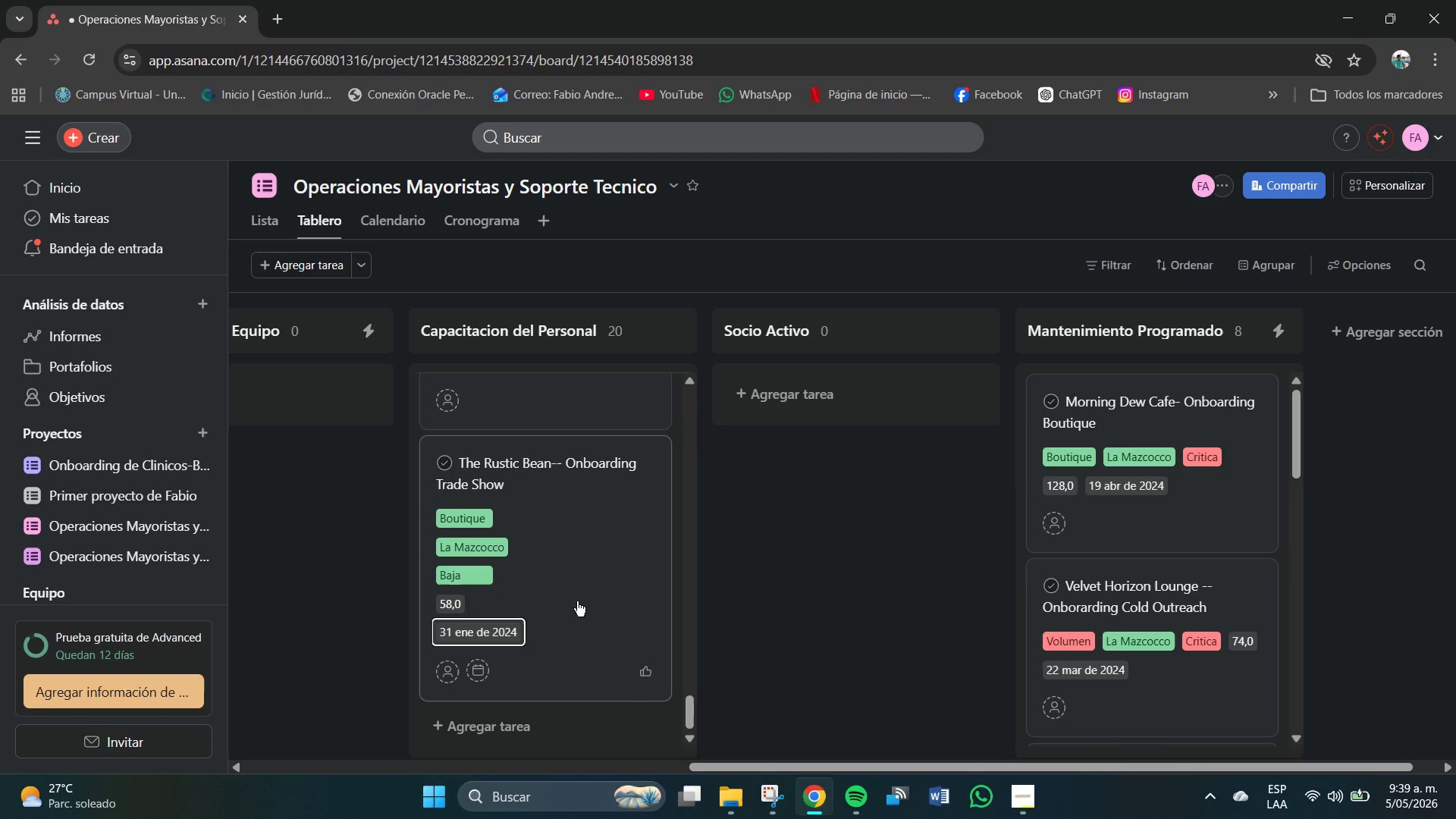 
left_click([502, 726])
 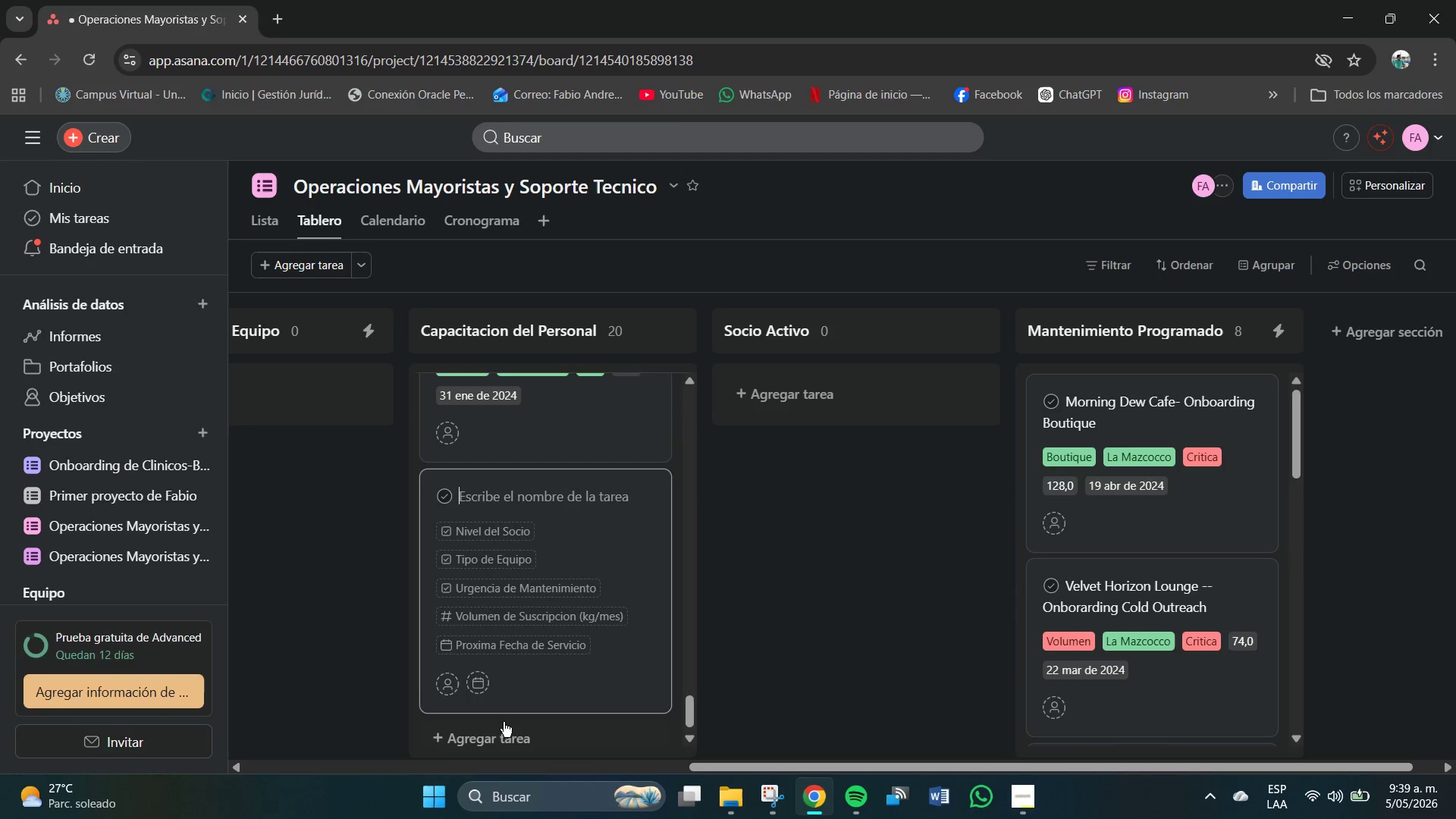 
scroll: coordinate [506, 714], scroll_direction: down, amount: 1.0
 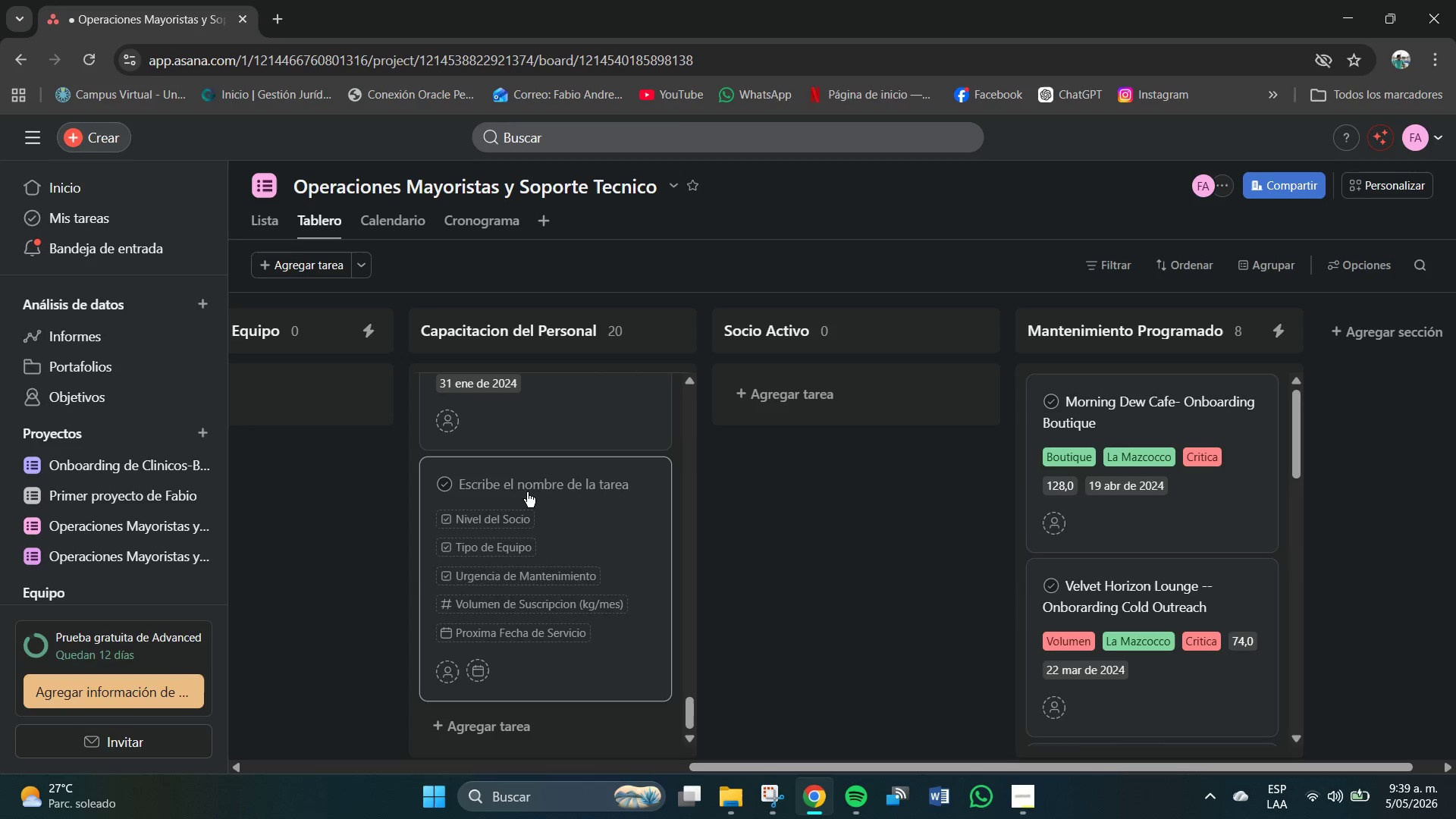 
left_click([520, 482])
 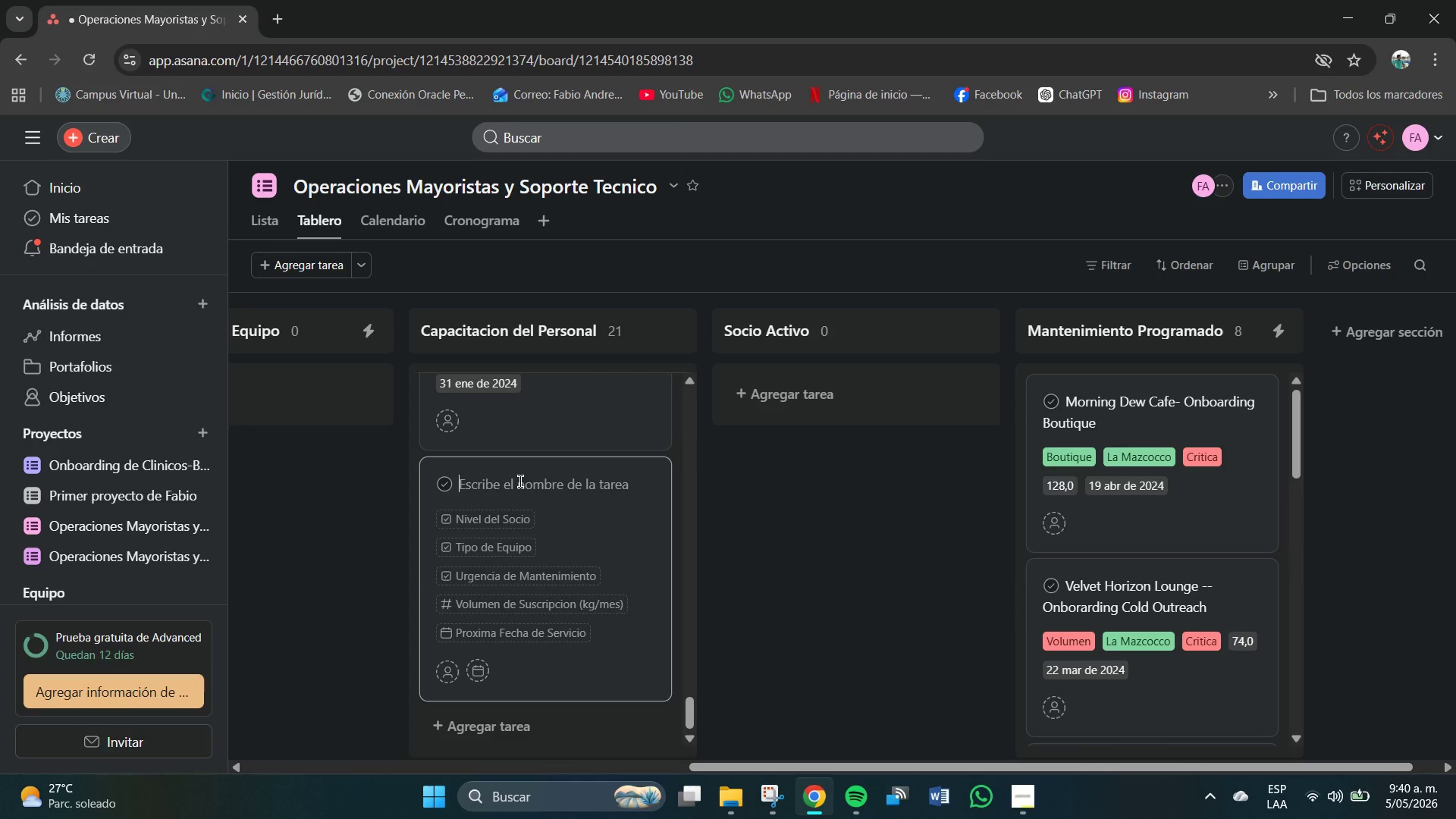 
type(North Star Noshery-- Onboarding)
 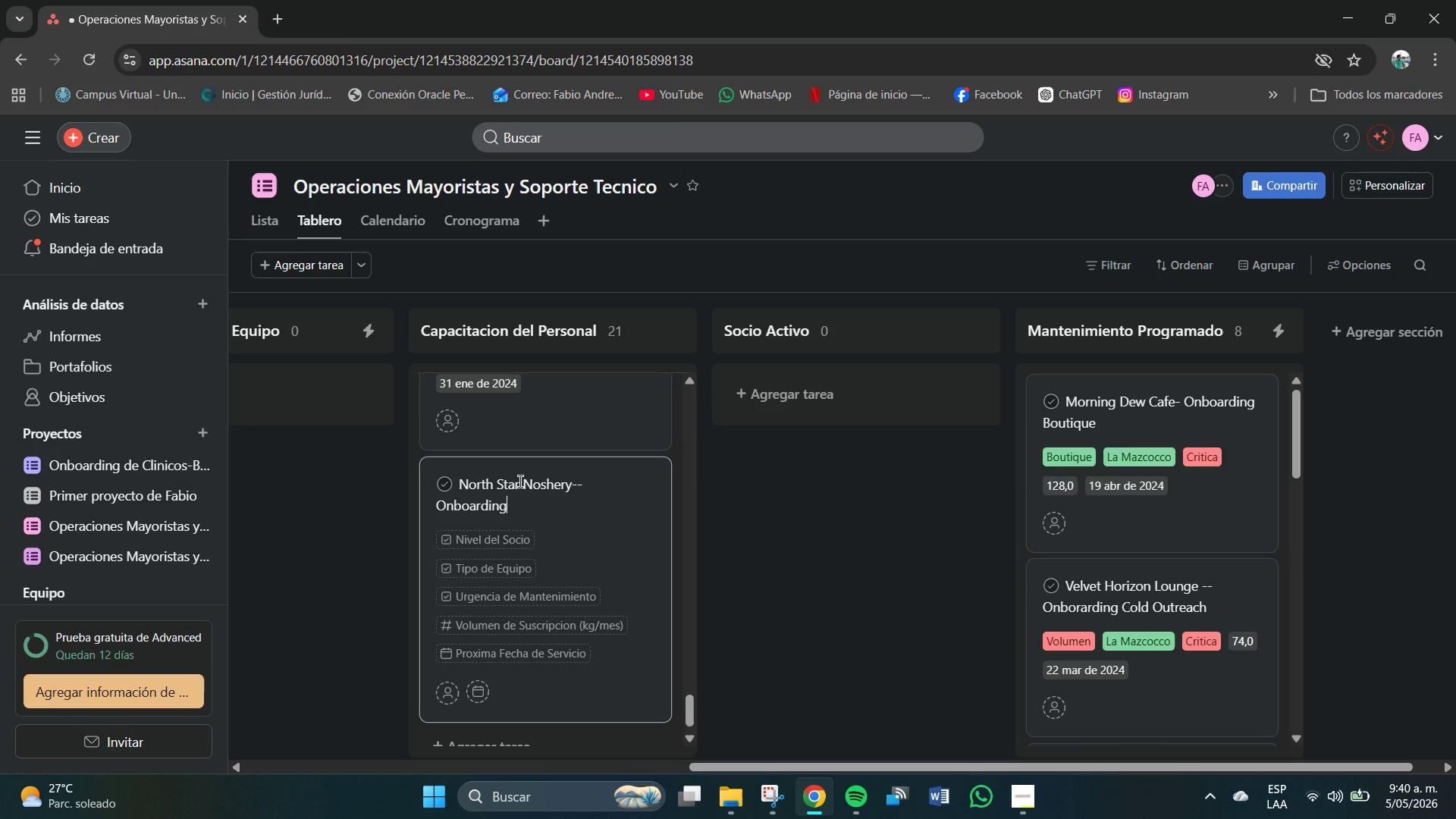 
type( Website)
 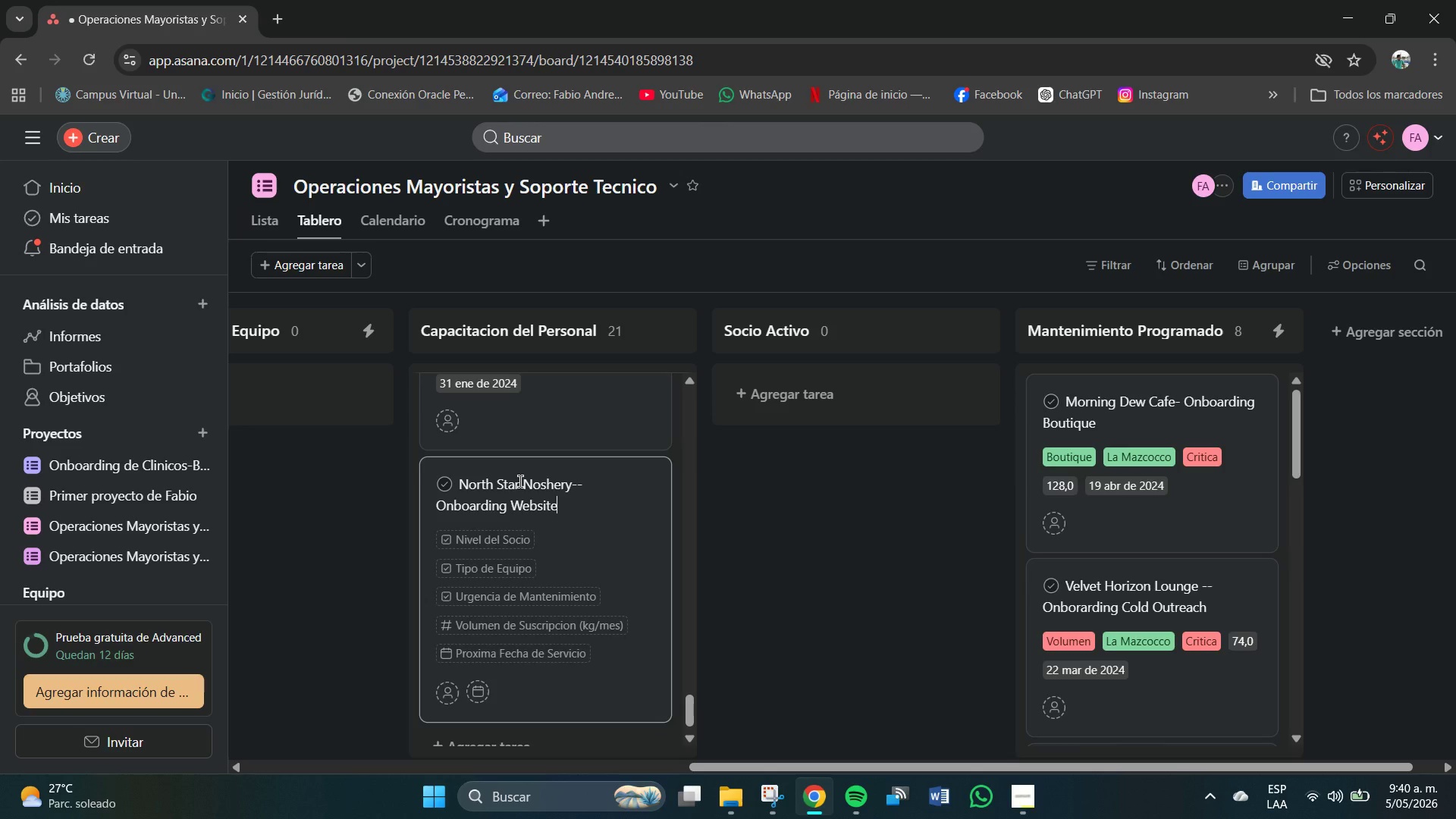 
left_click([503, 548])
 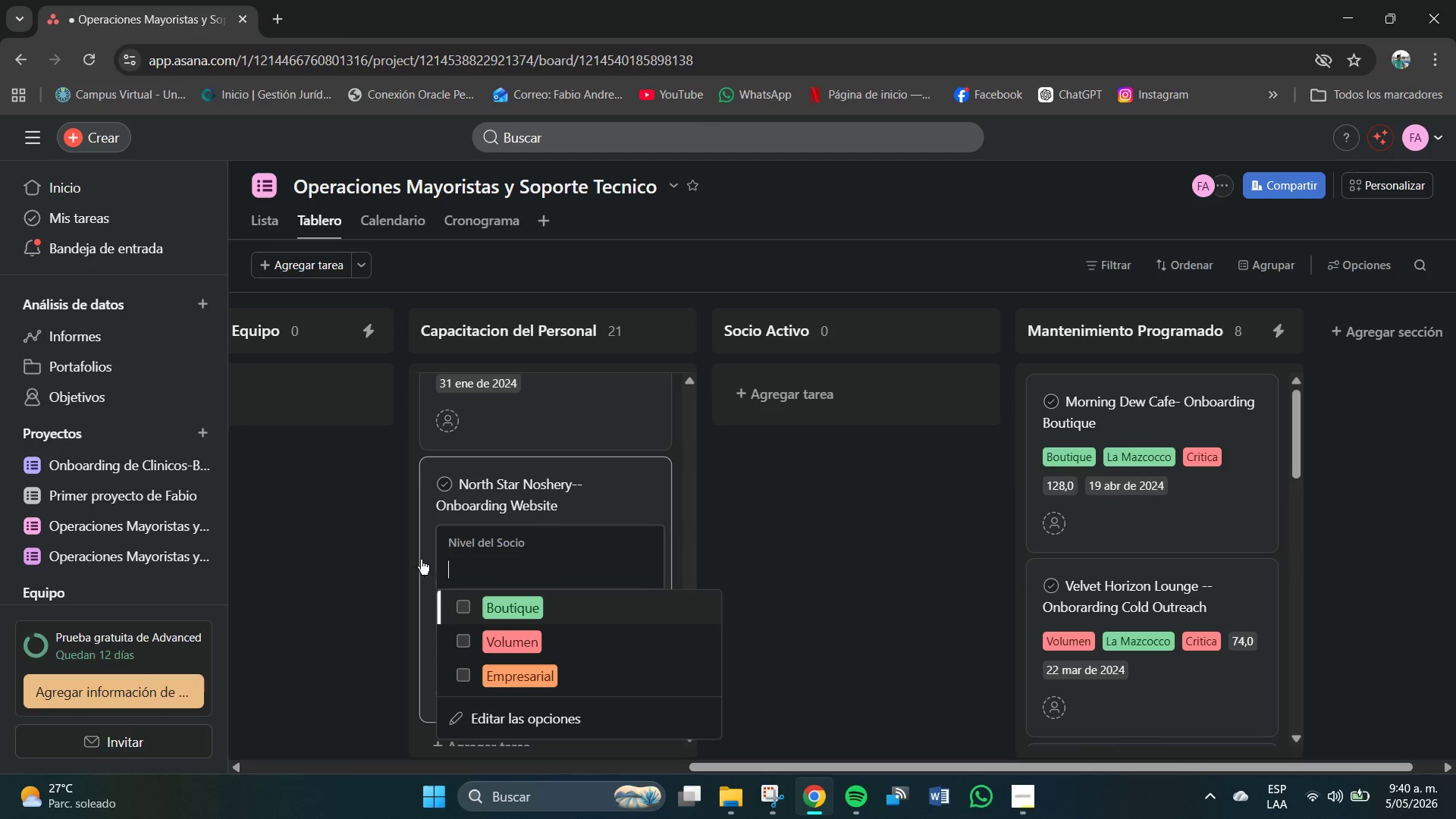 
double_click([482, 574])
 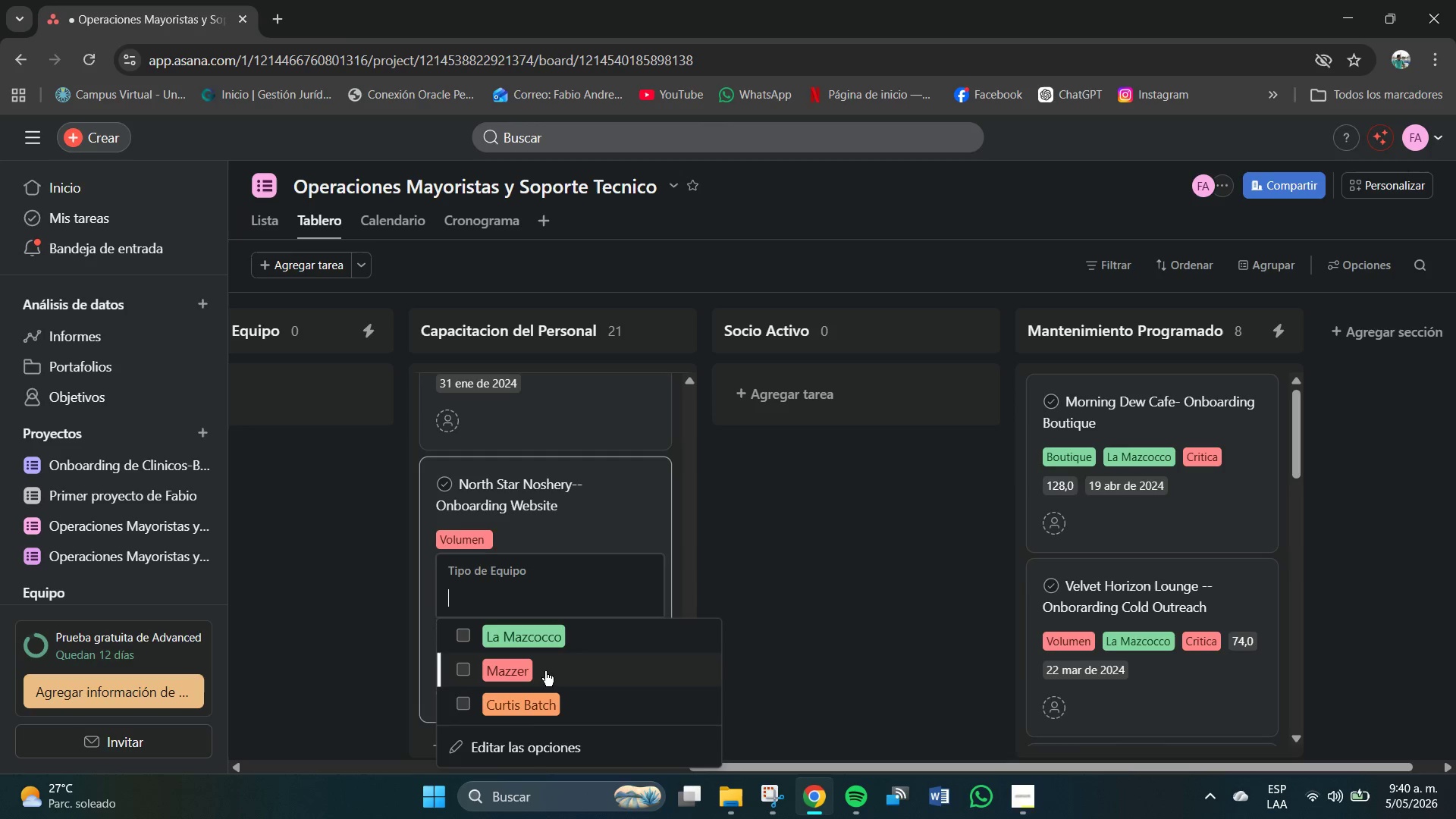 
left_click([529, 699])
 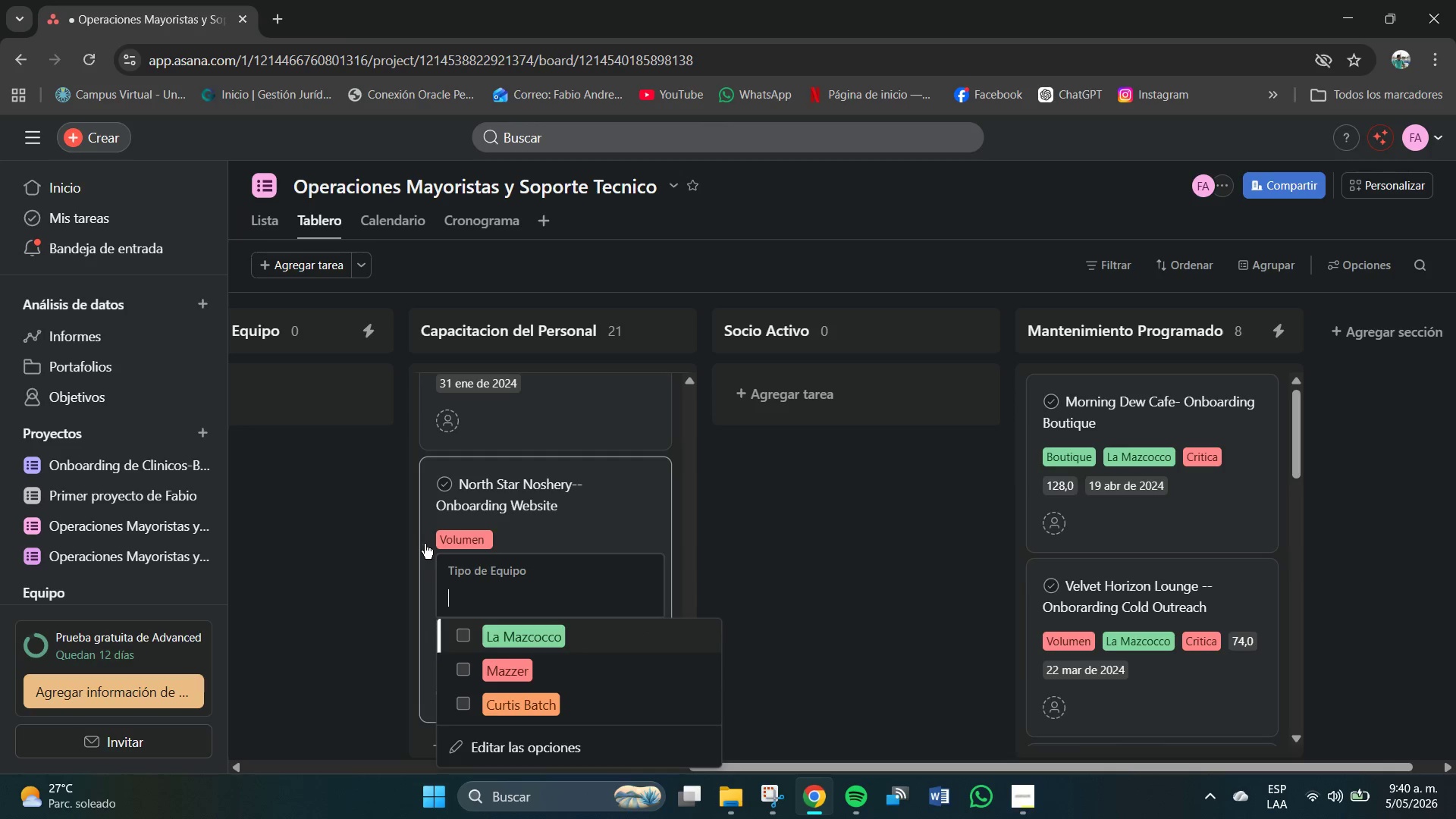 
left_click([424, 544])
 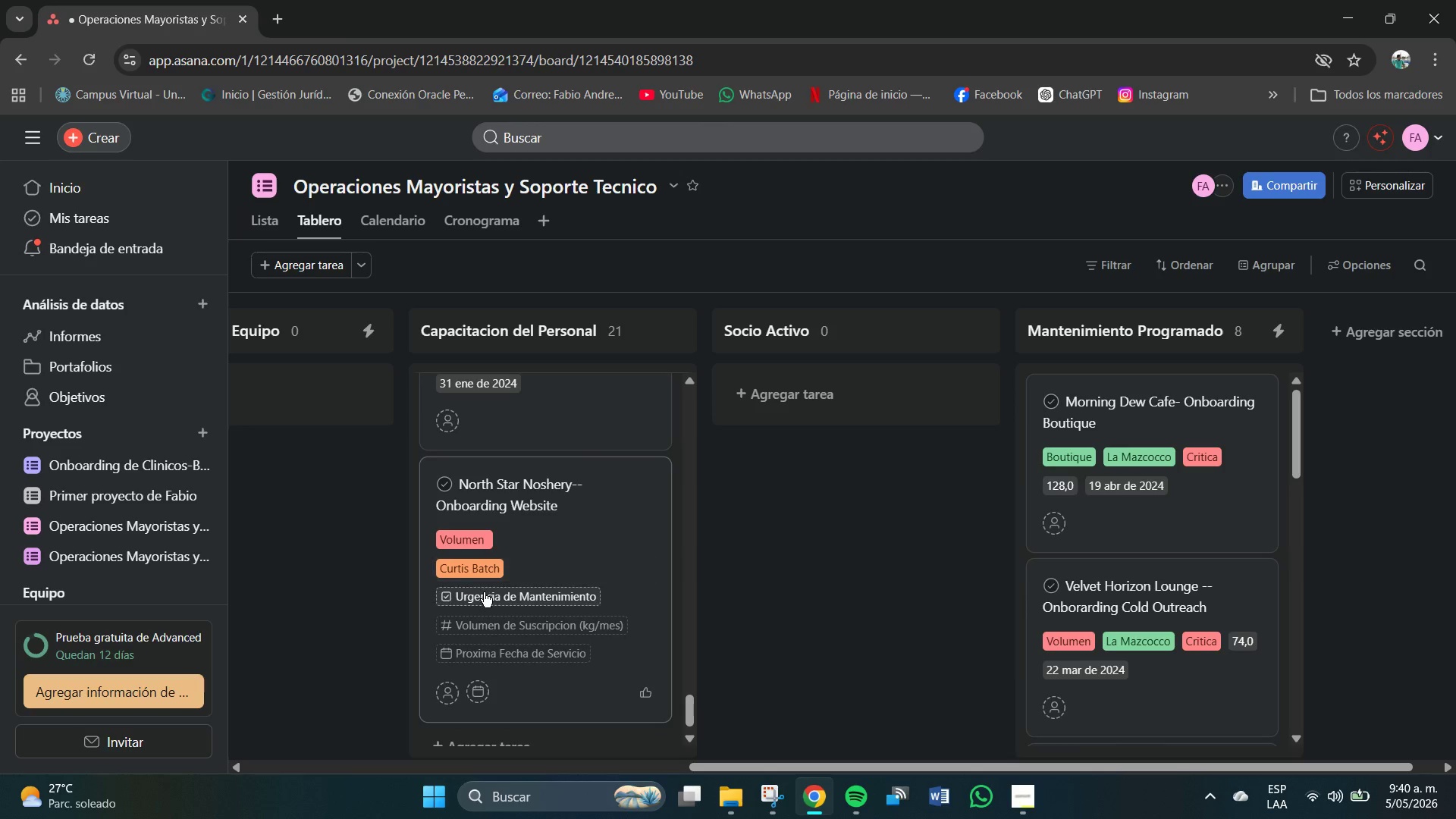 
left_click([485, 595])
 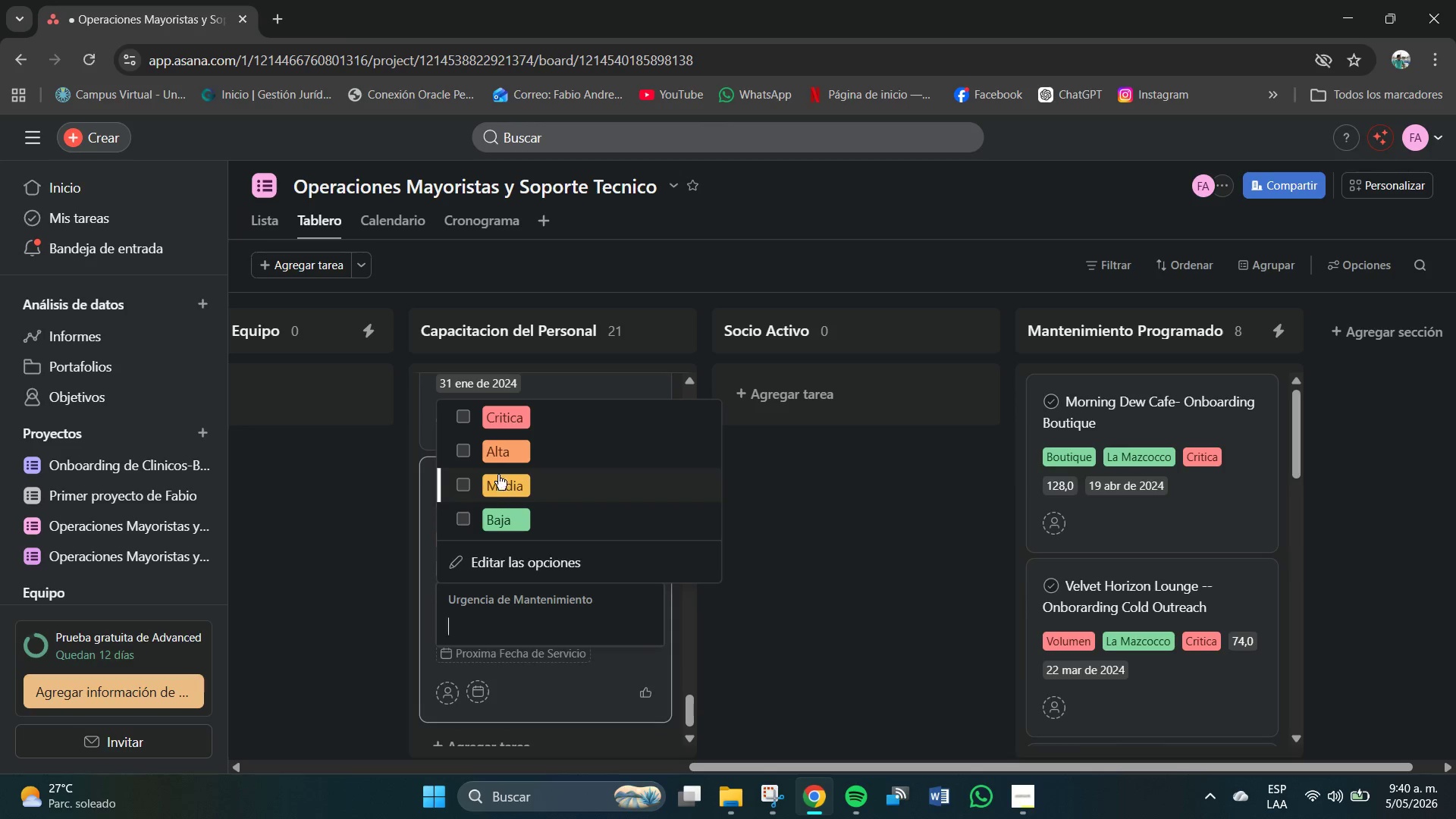 
wait(7.31)
 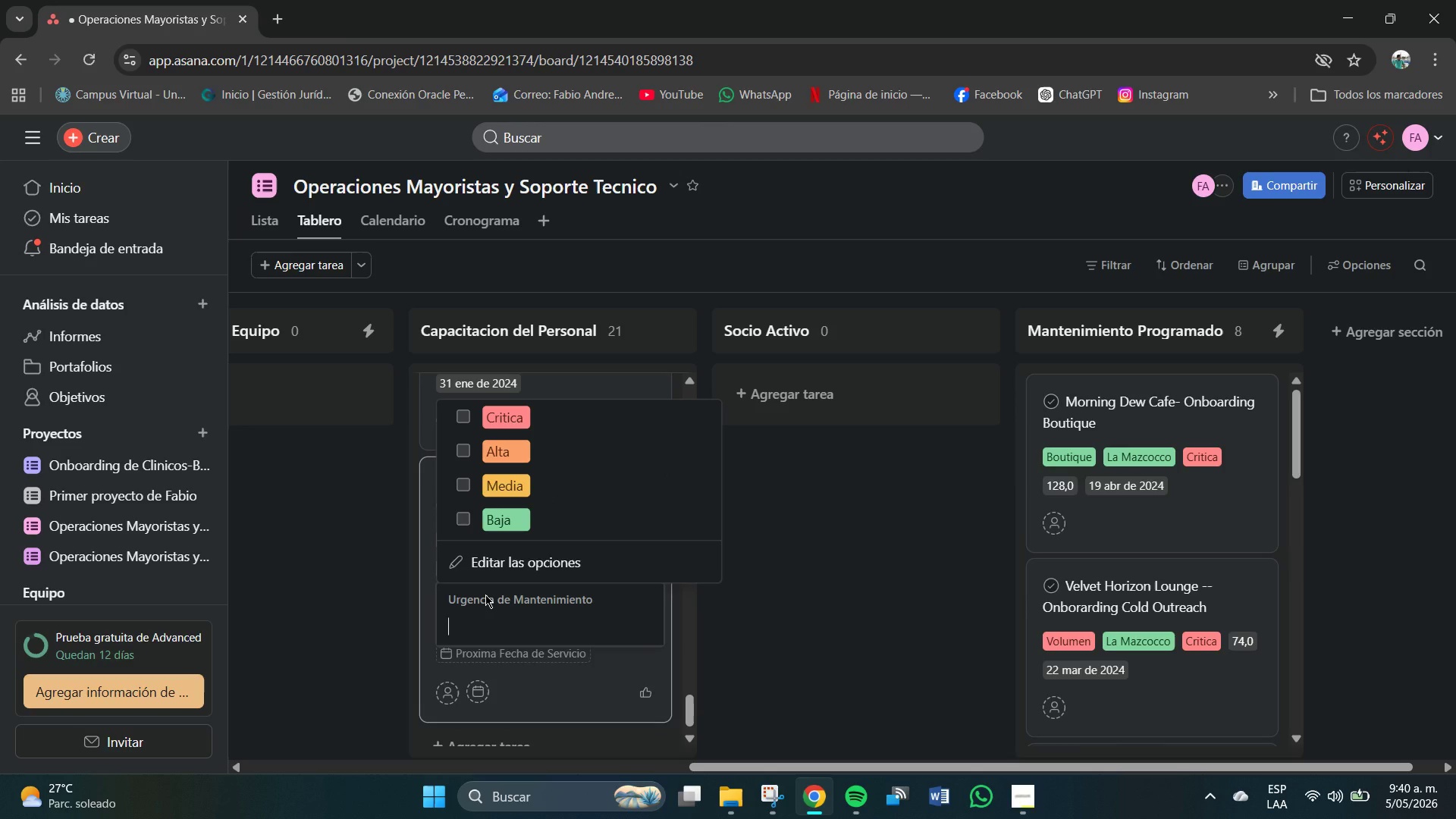 
left_click([426, 584])
 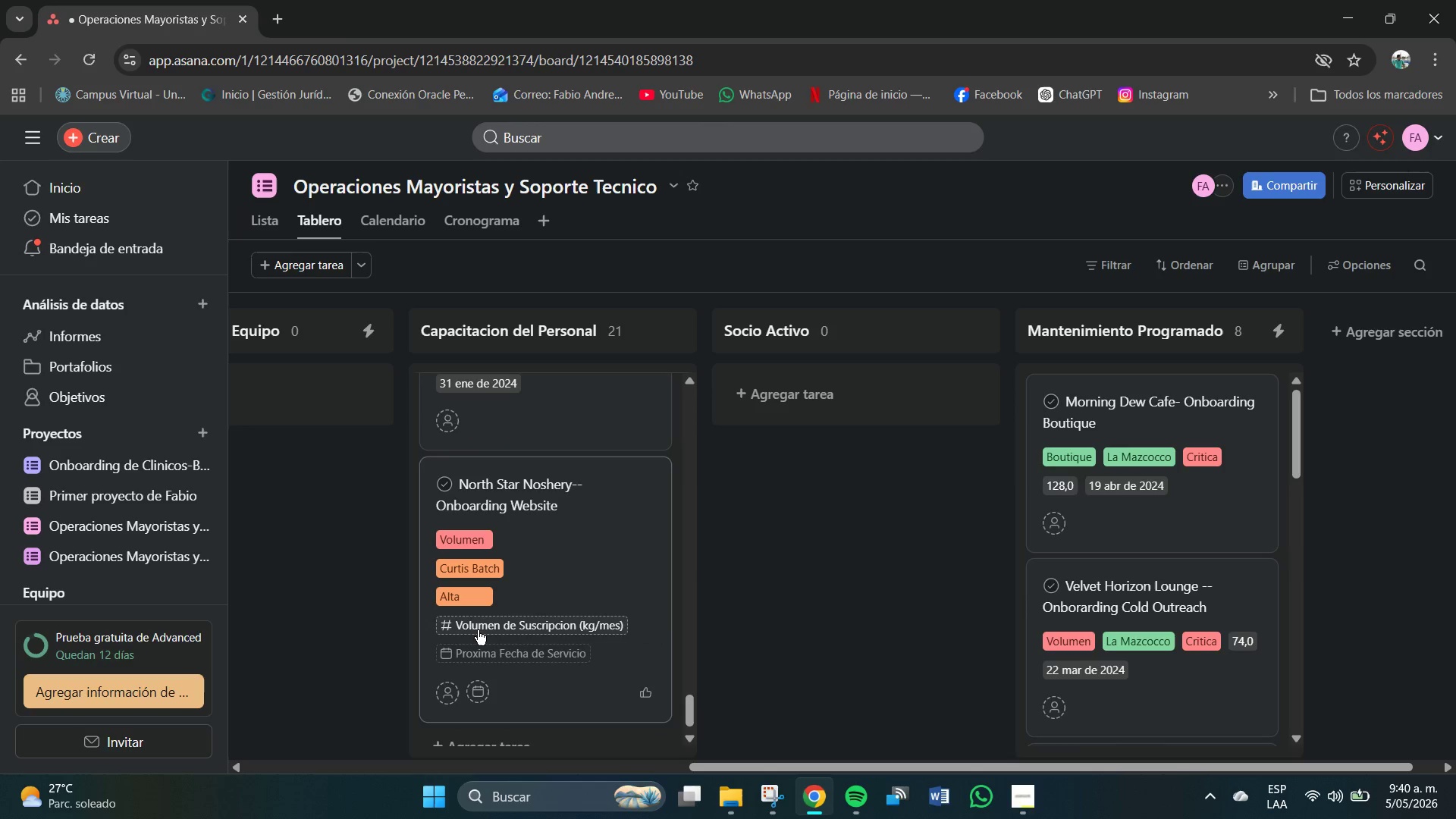 
left_click([478, 628])
 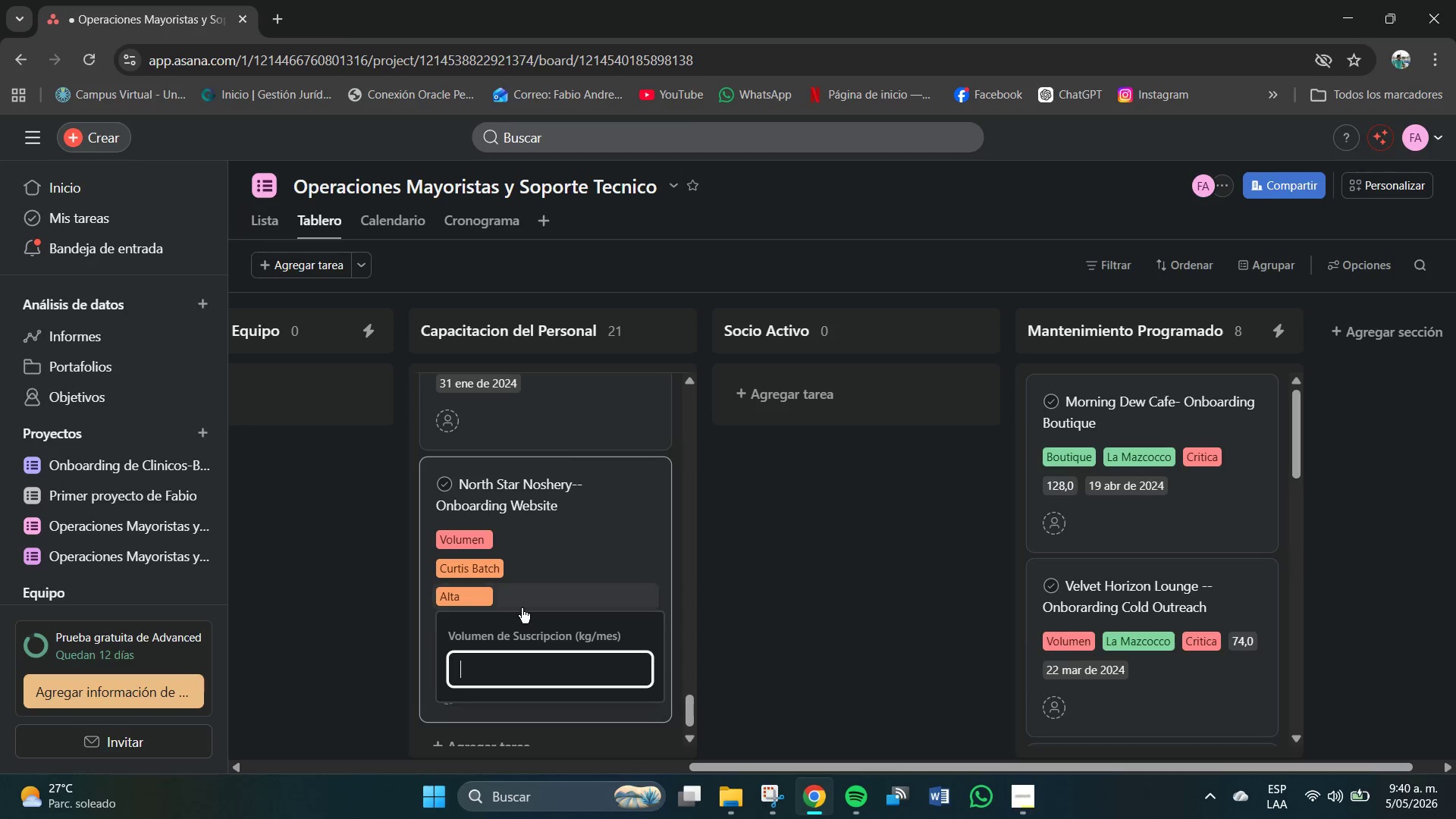 
key(Numpad1)
 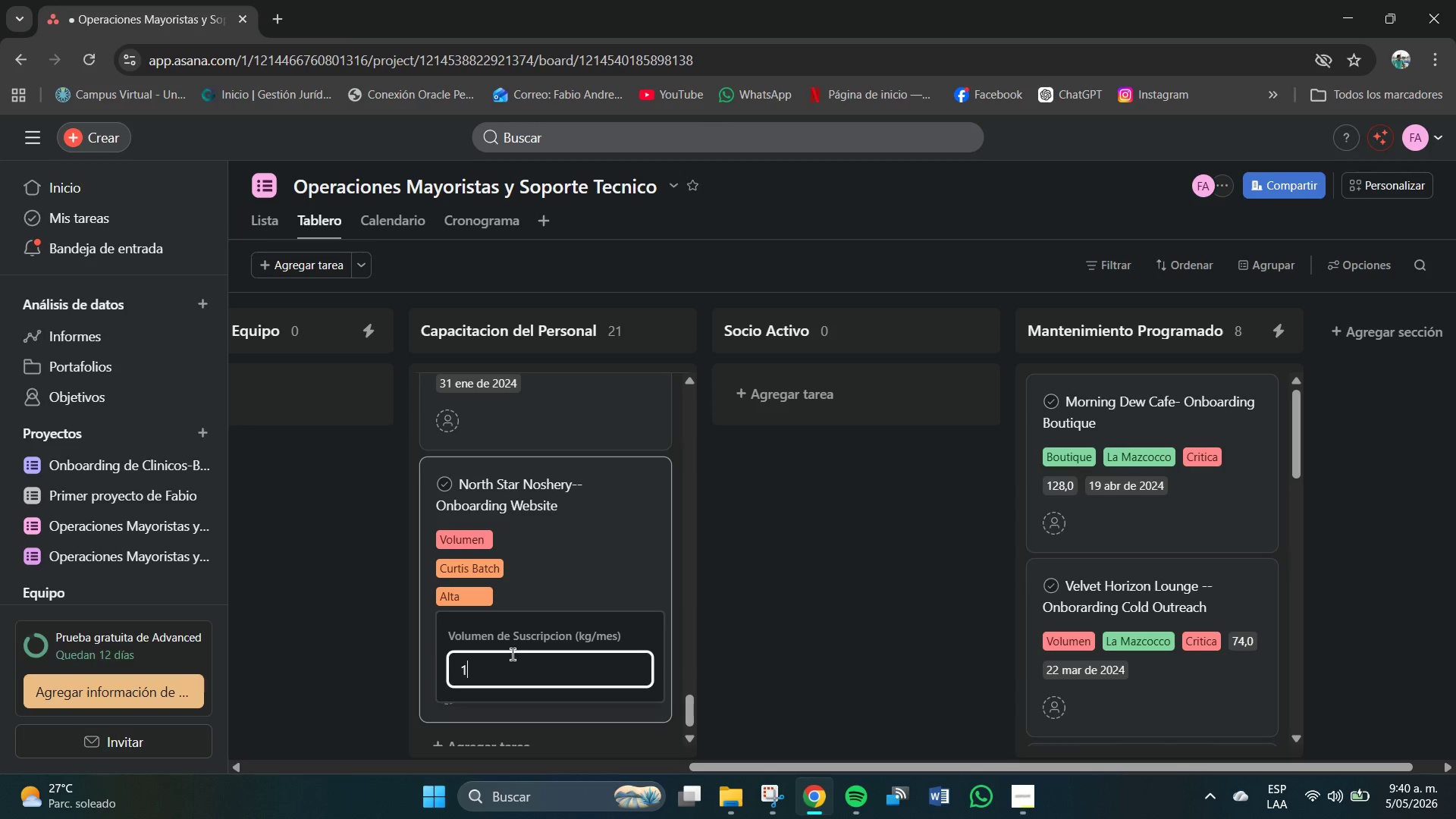 
key(Numpad3)
 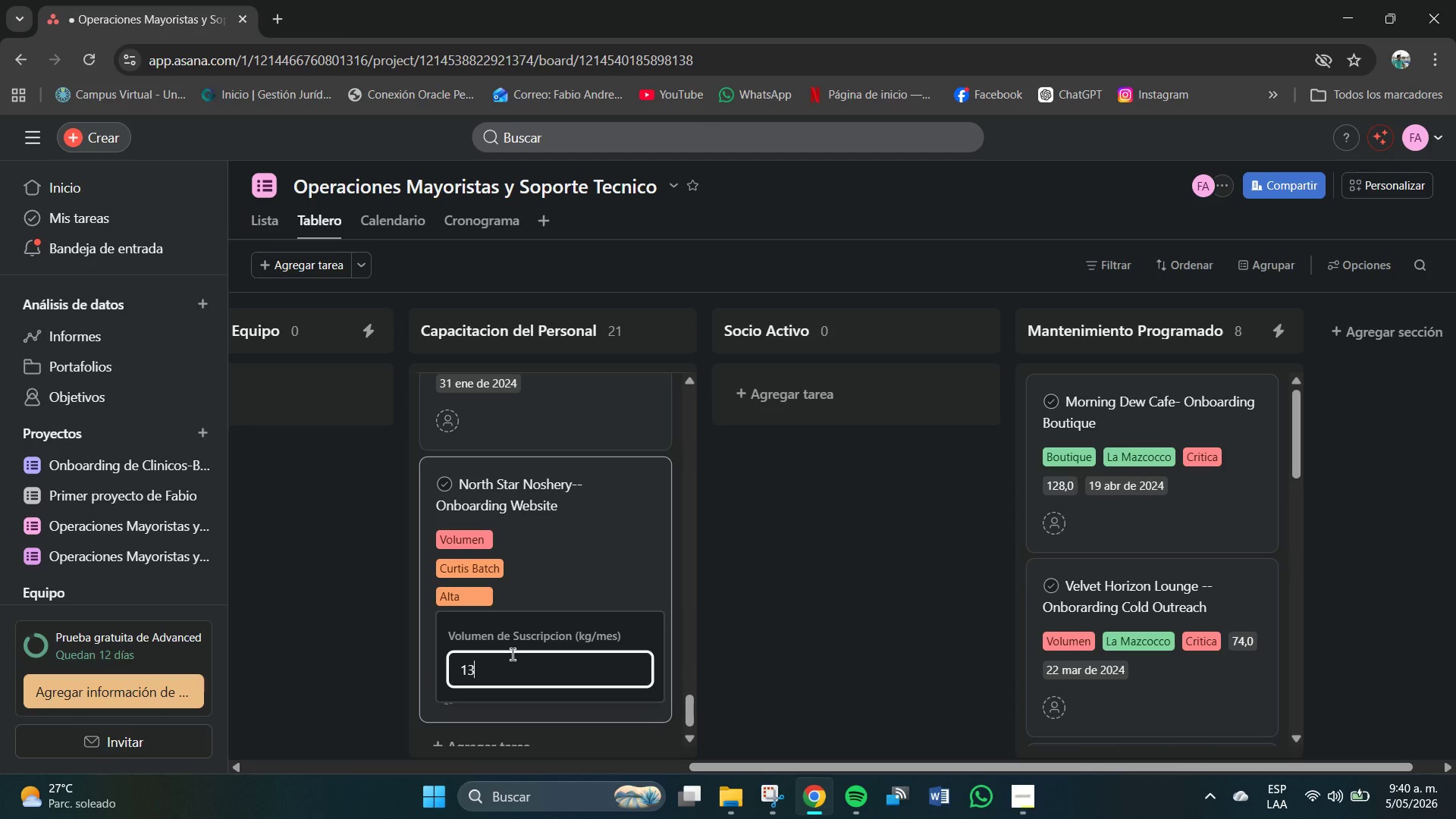 
key(Numpad4)
 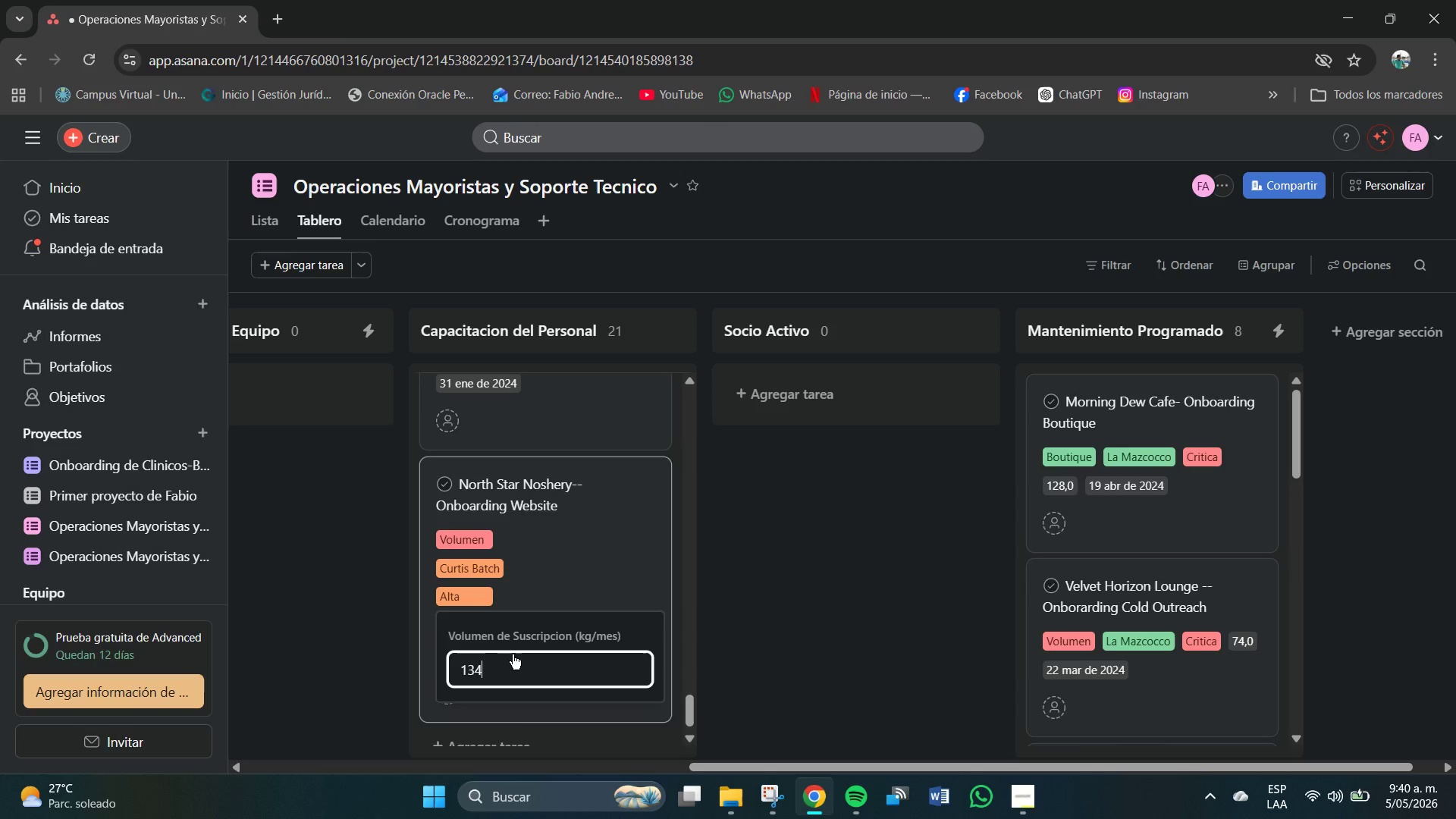 
key(NumpadEnter)
 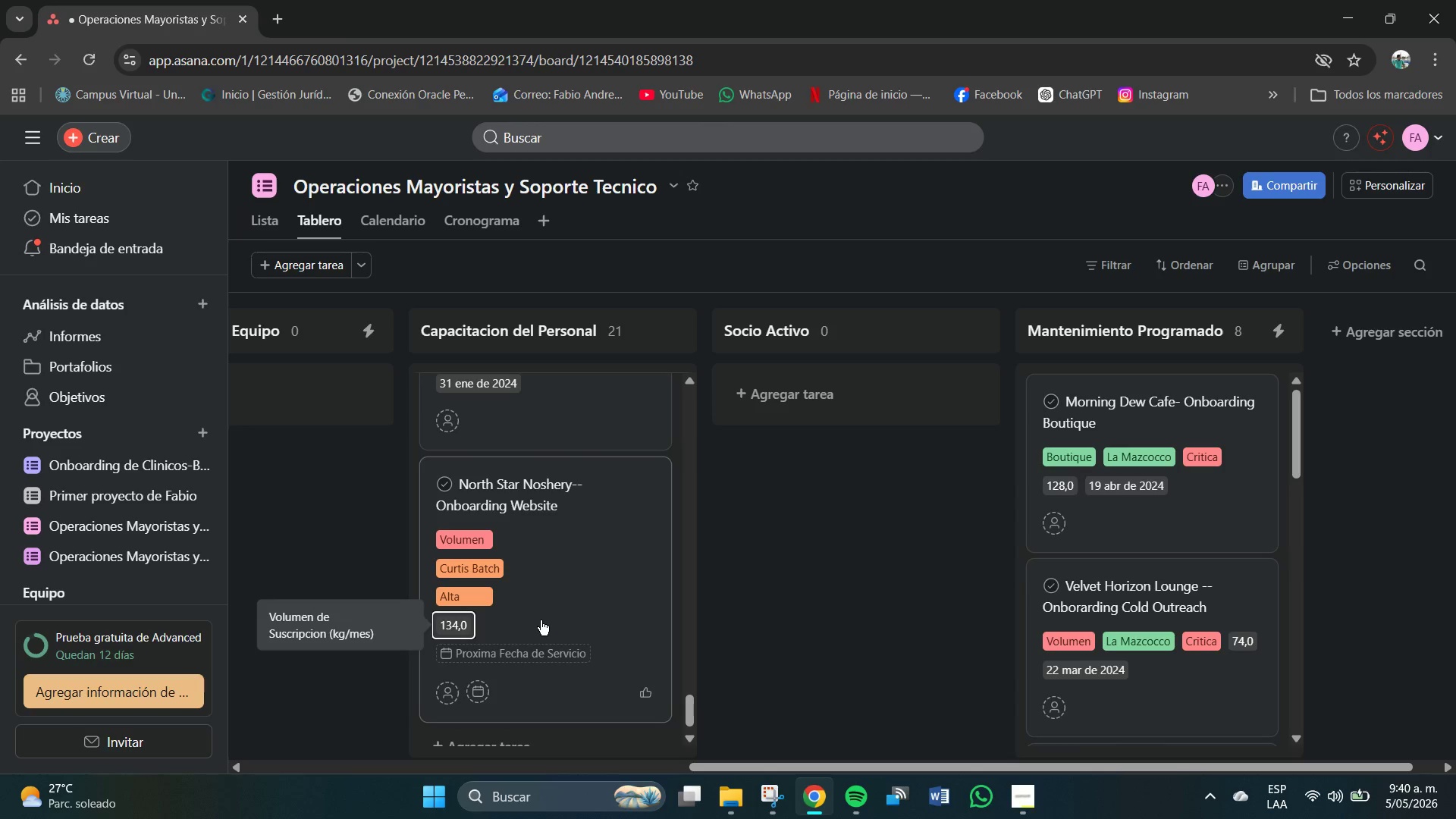 
left_click([510, 651])
 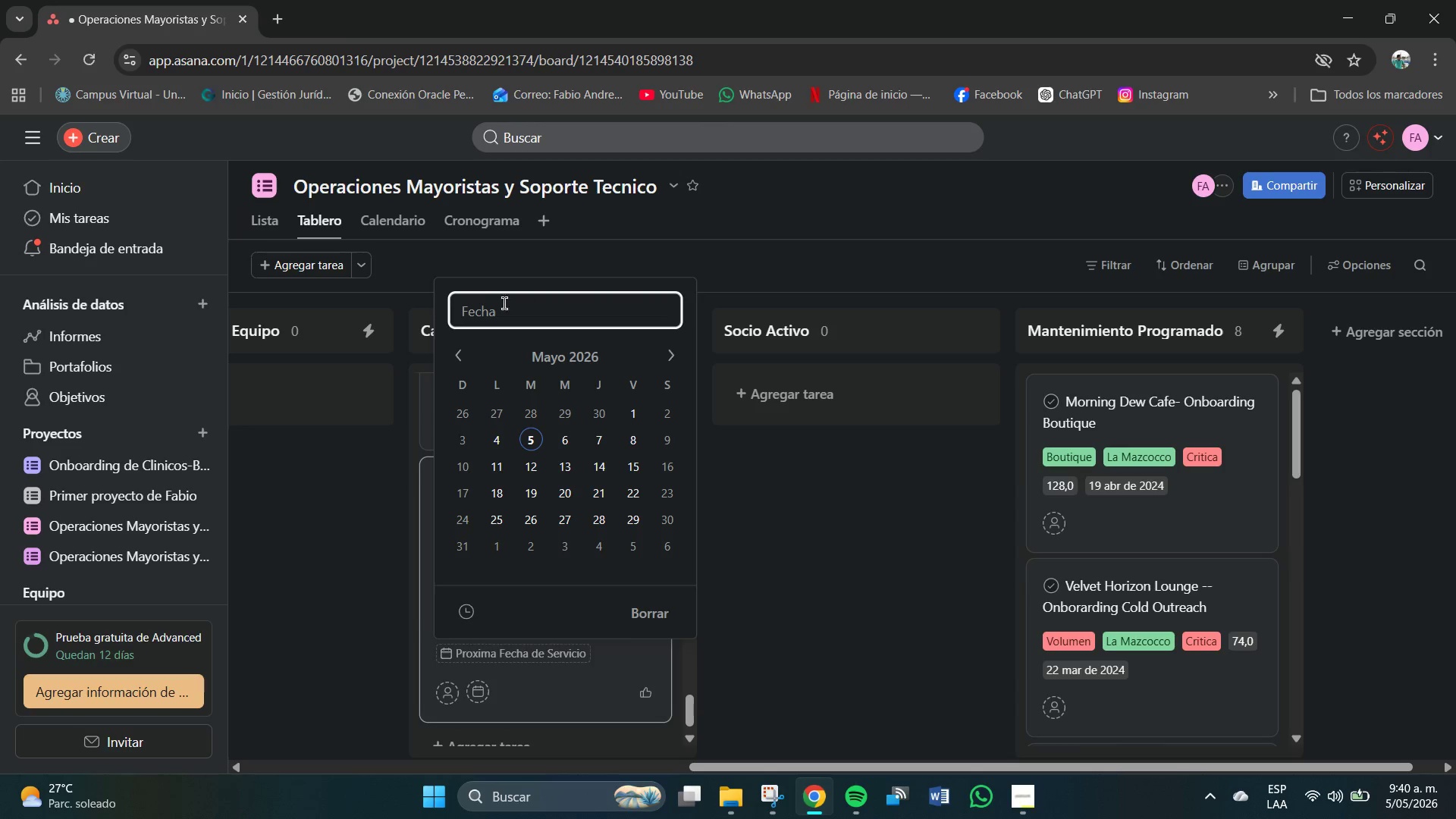 
left_click([499, 306])
 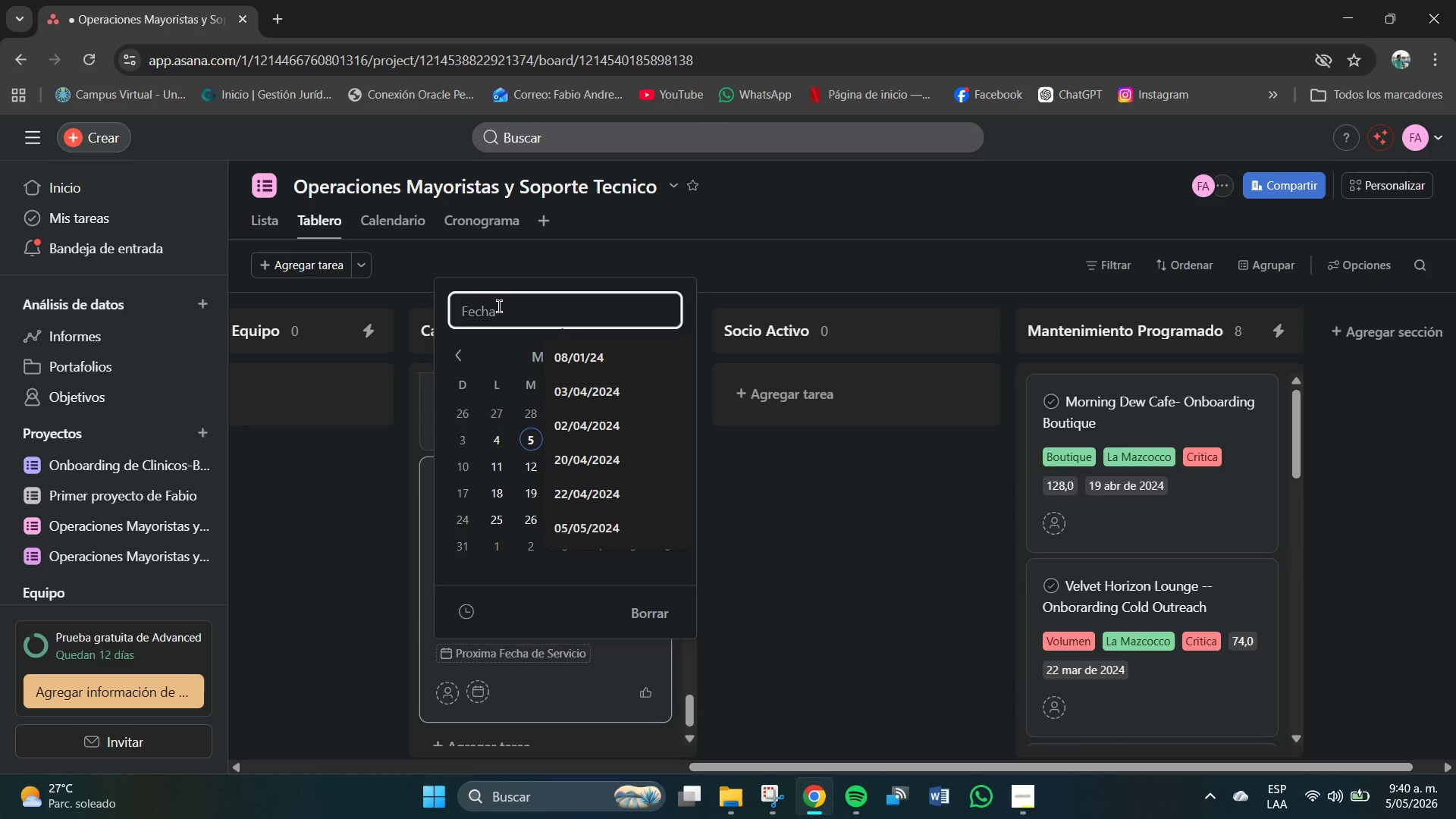 
key(Numpad0)
 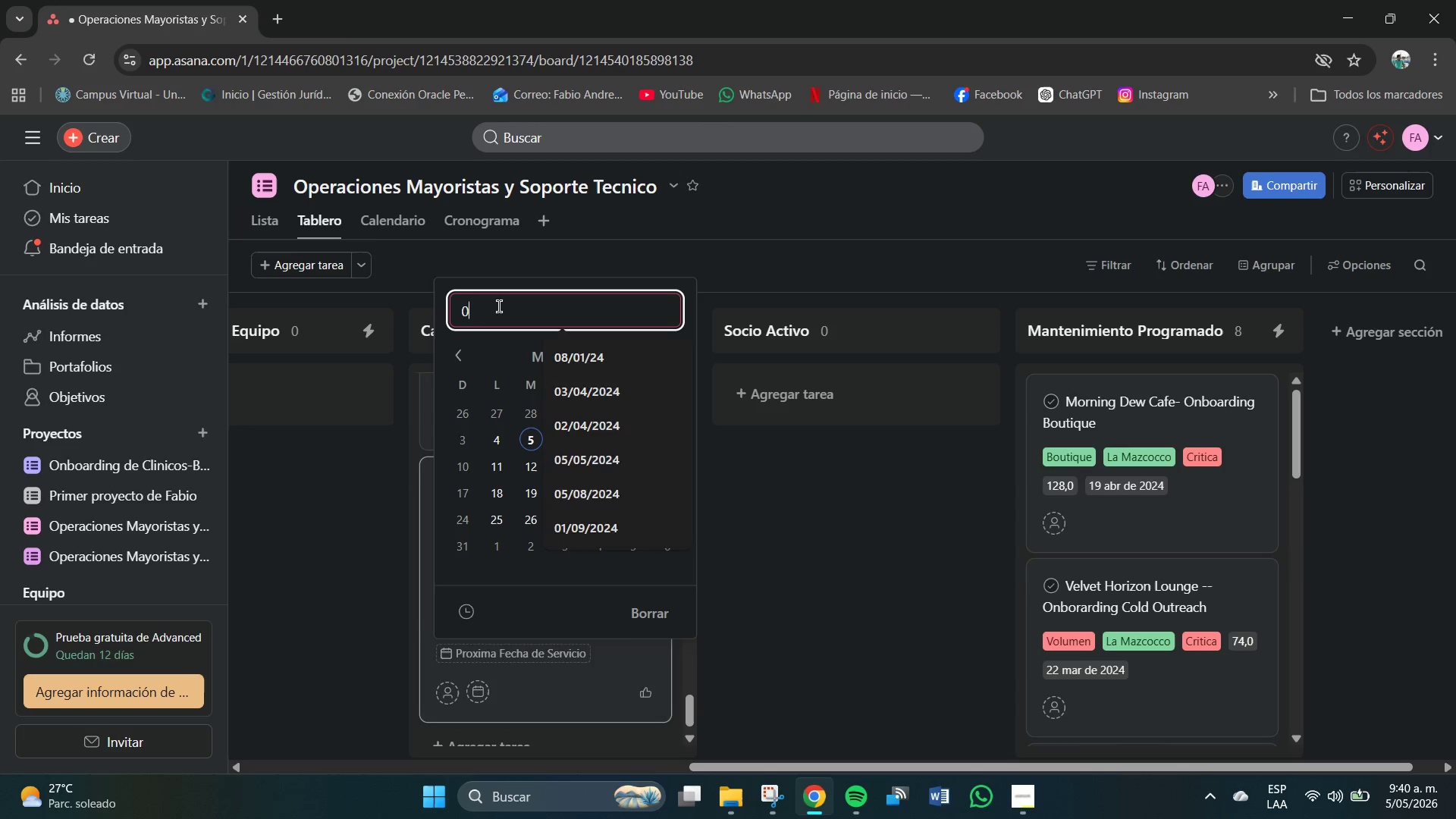 
key(Numpad1)
 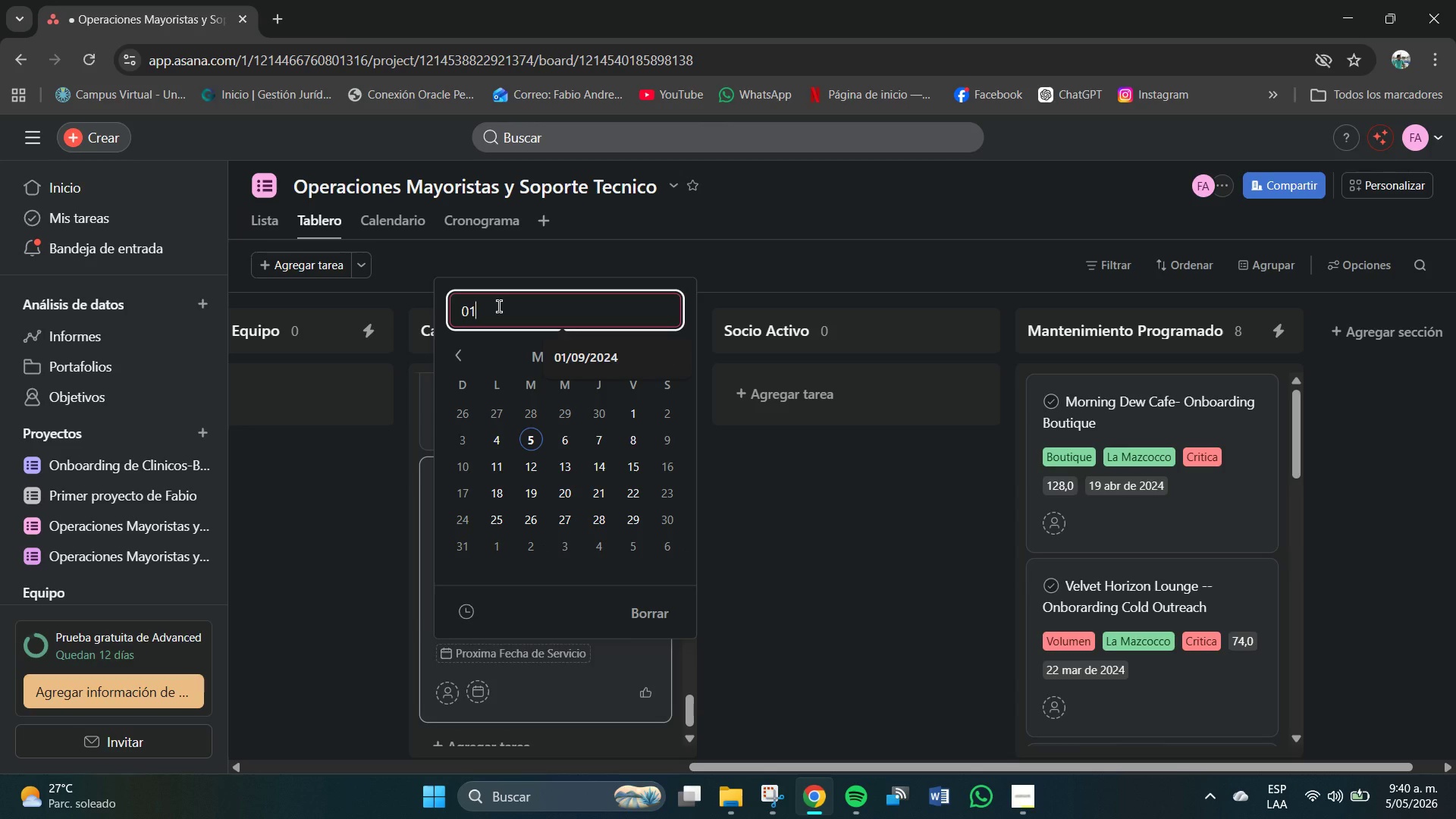 
key(Shift+7)
 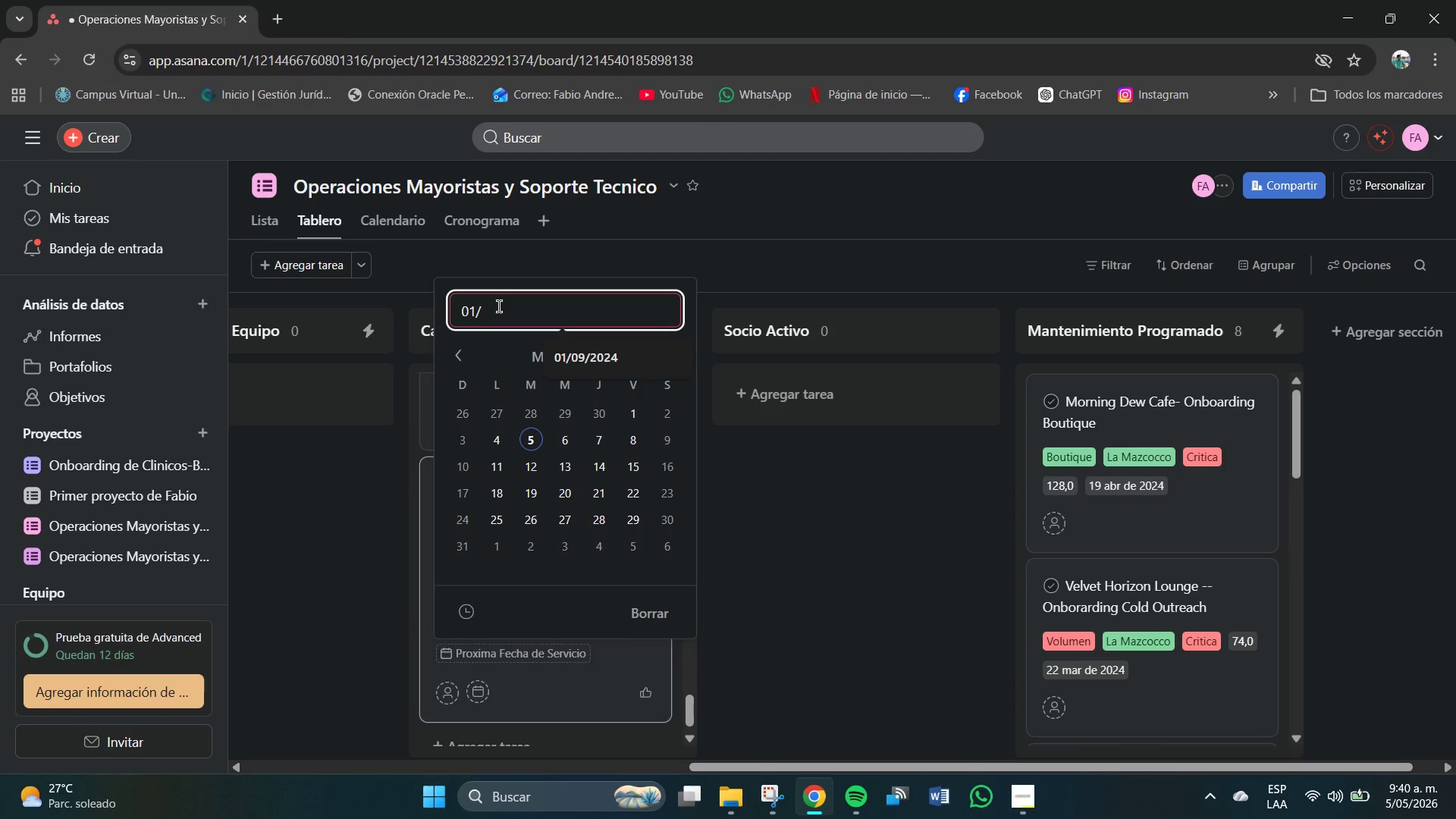 
key(Numpad0)
 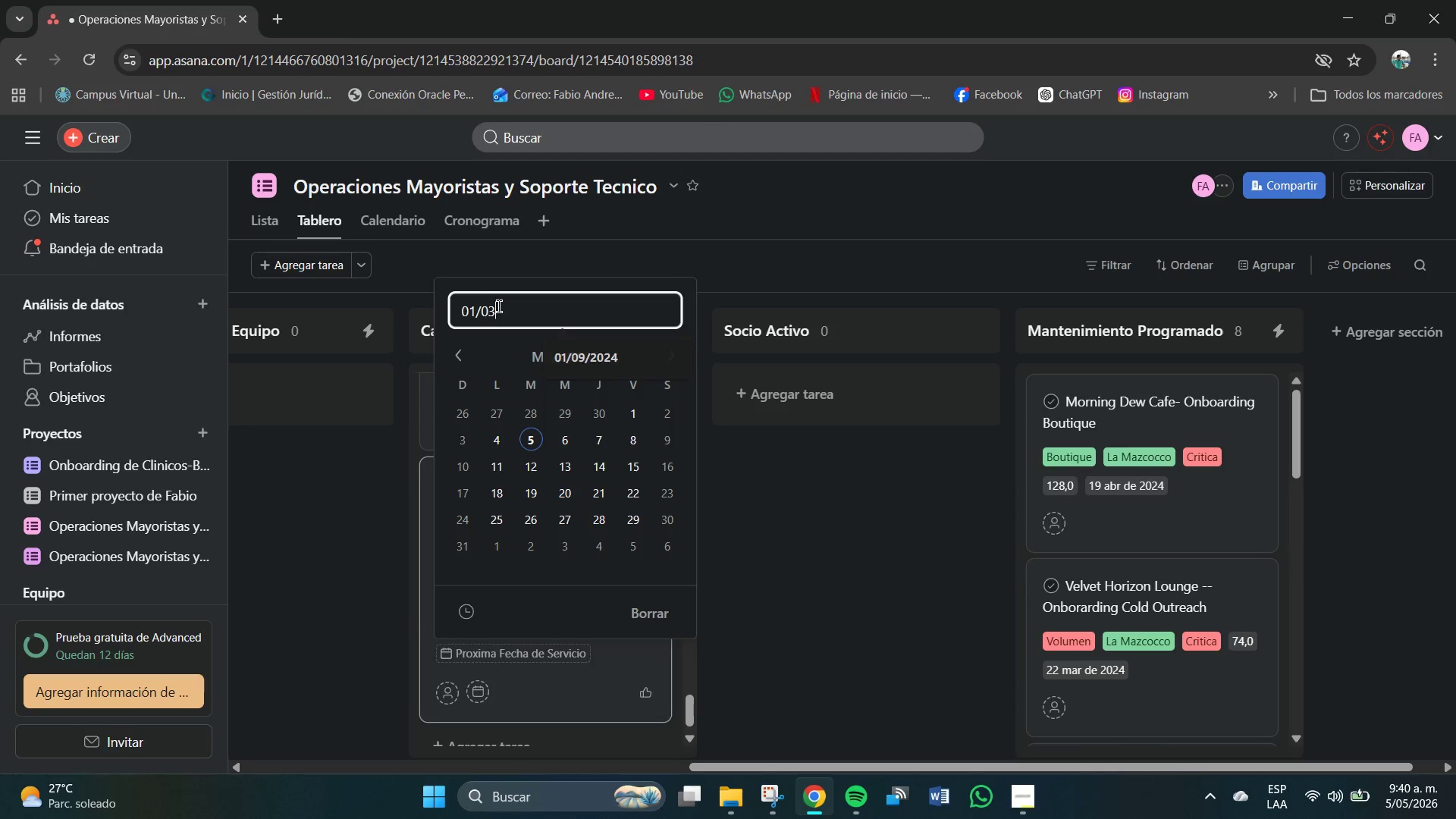 
key(Numpad3)
 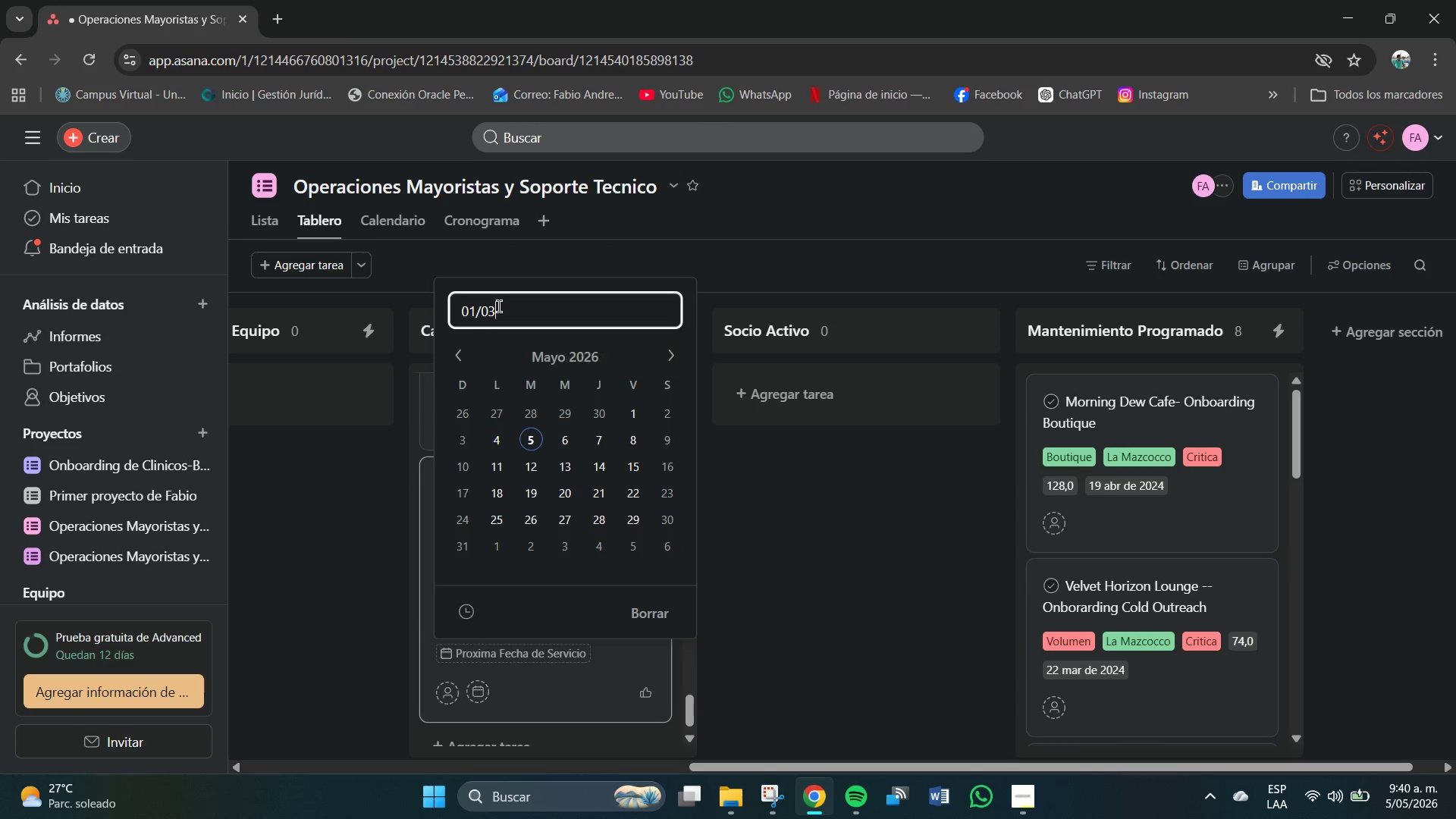 
key(Shift+7)
 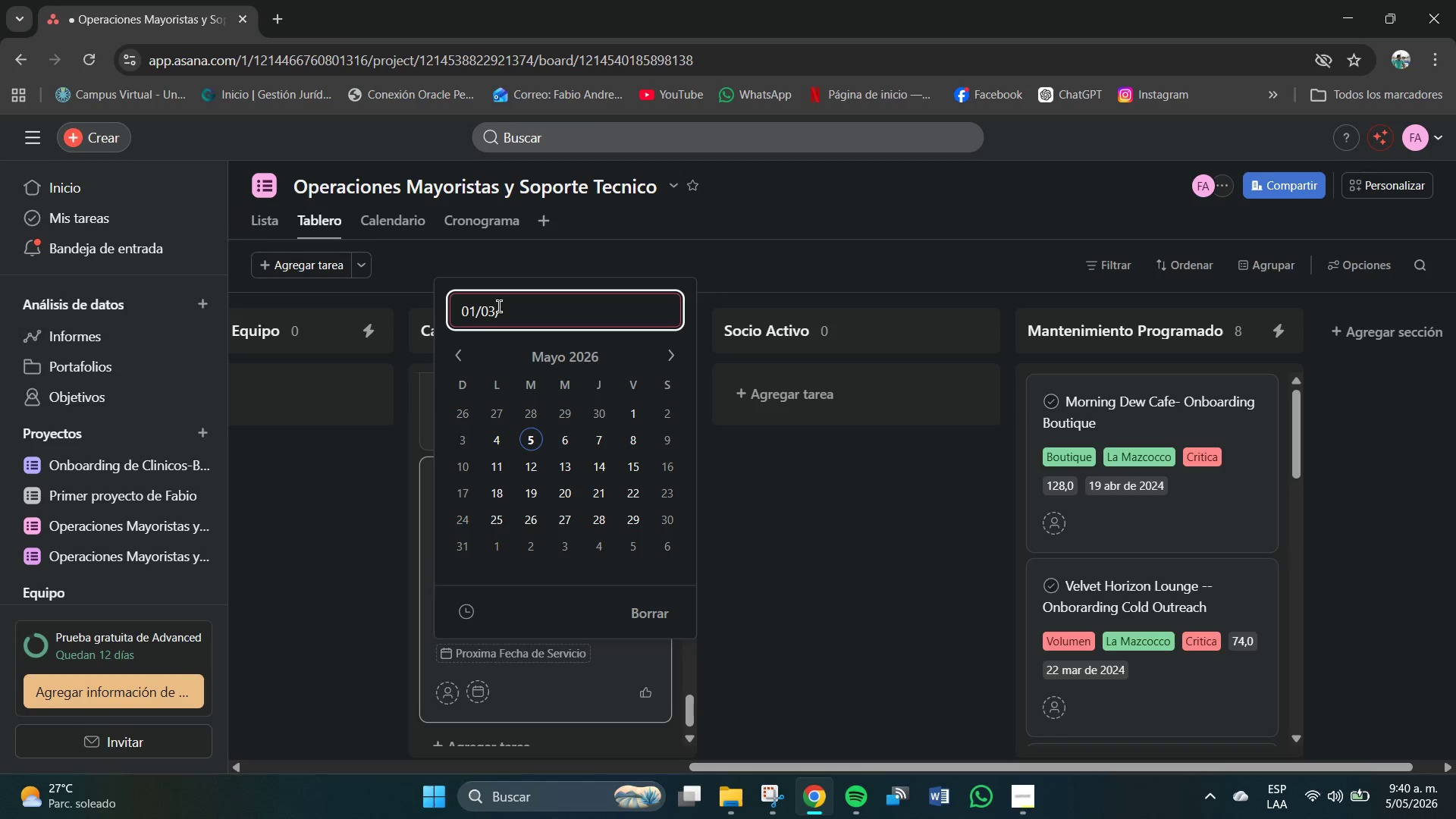 
key(Numpad2)
 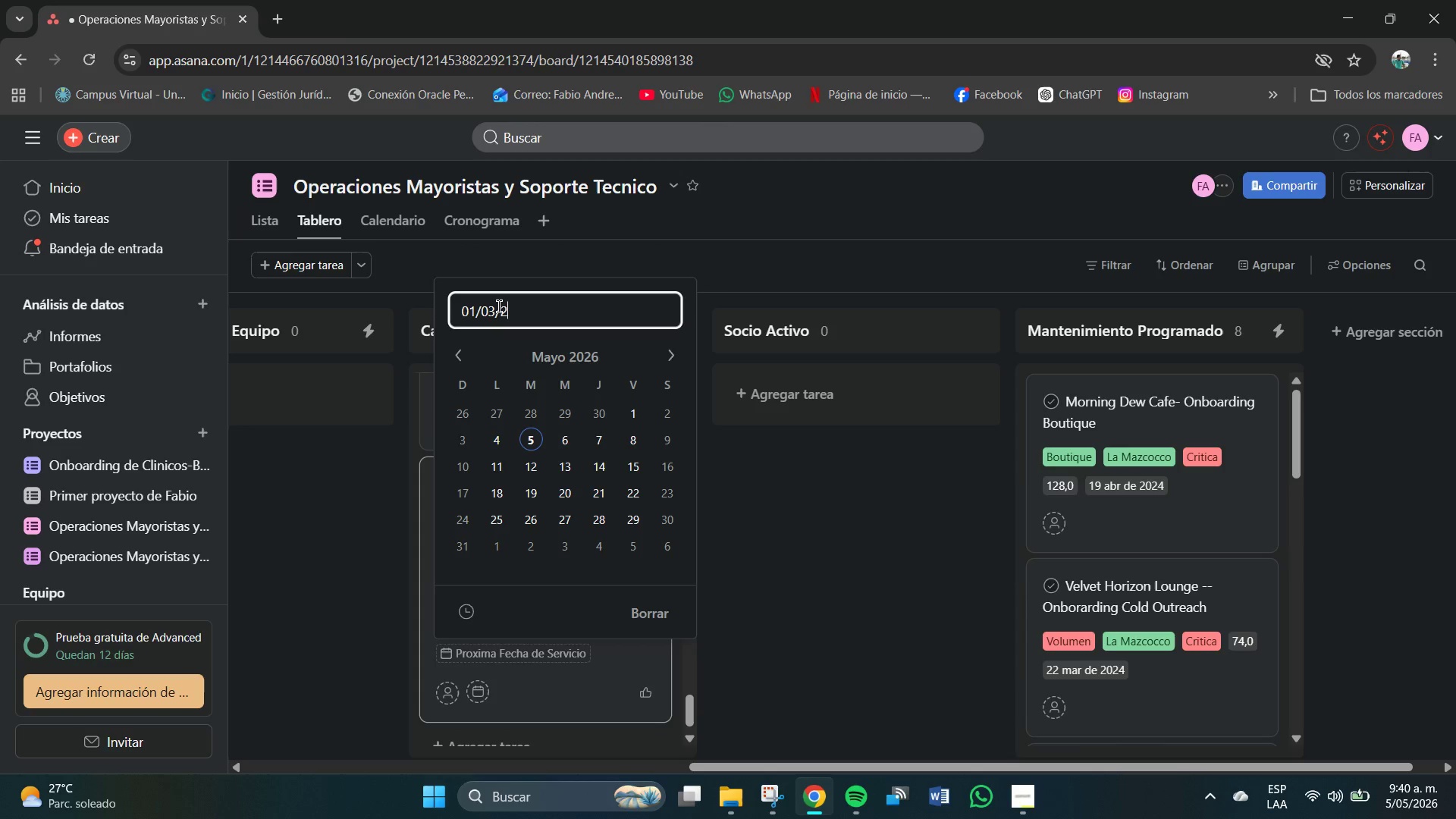 
key(Numpad0)
 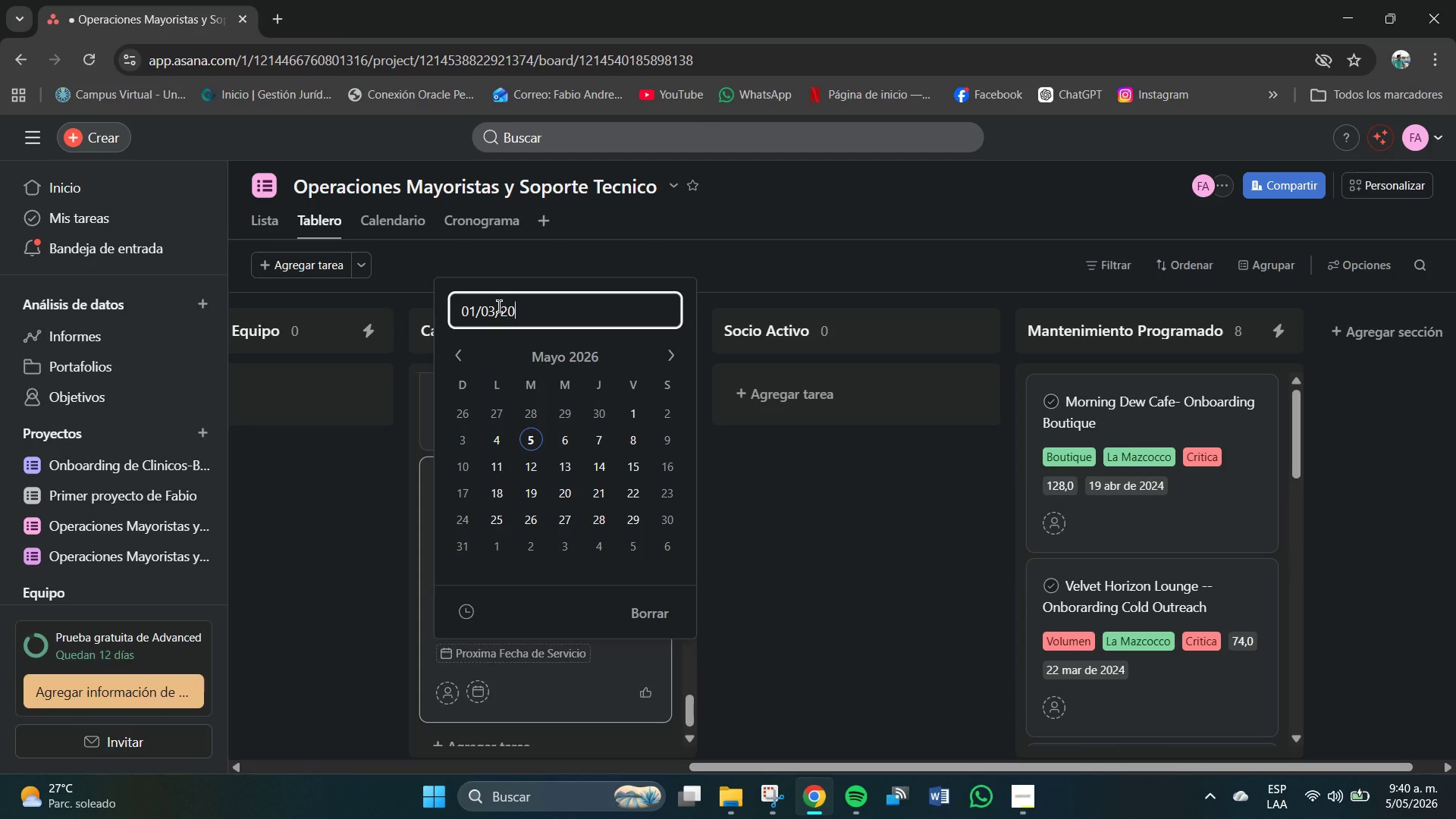 
key(Numpad2)
 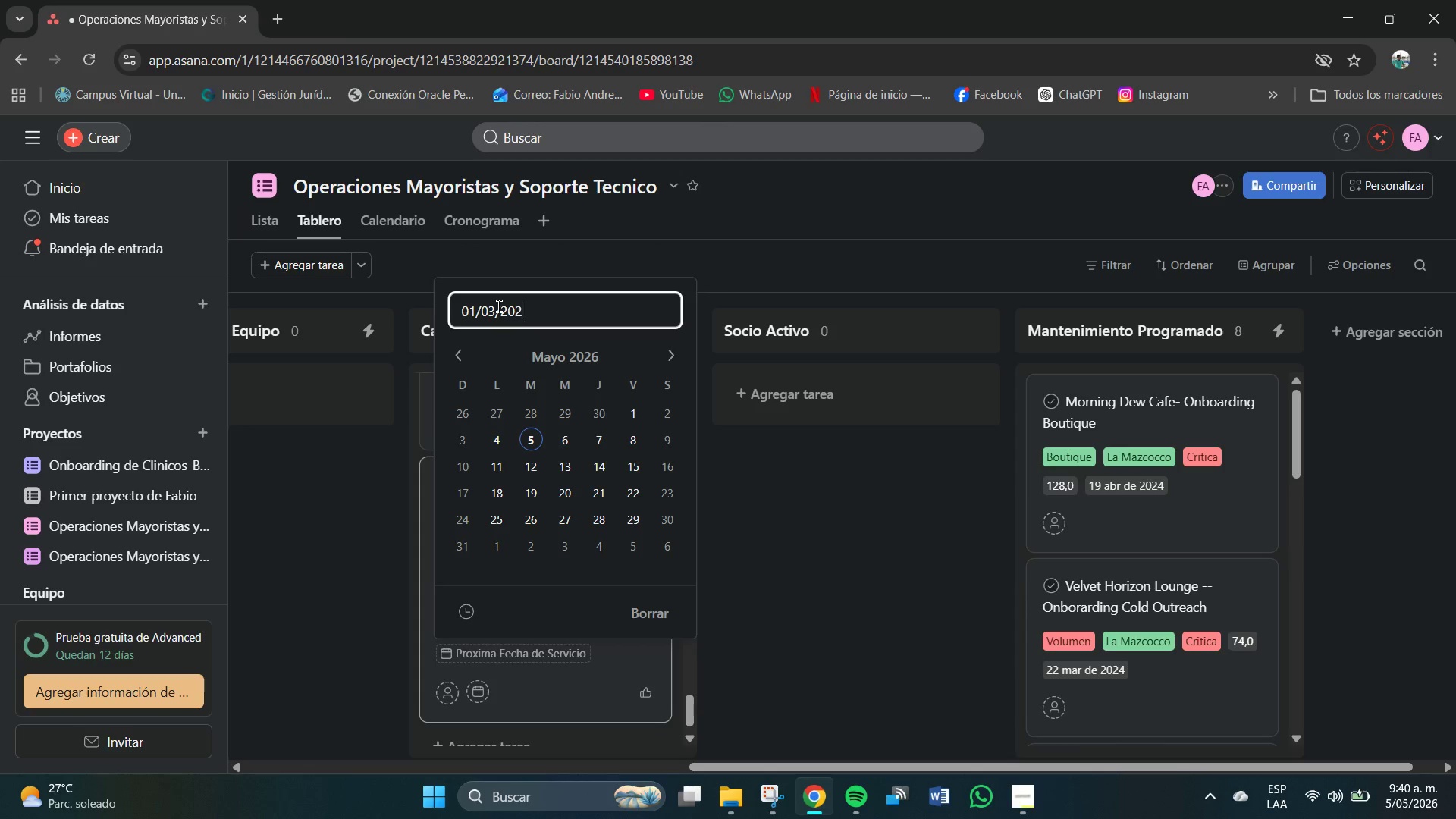 
key(Numpad4)
 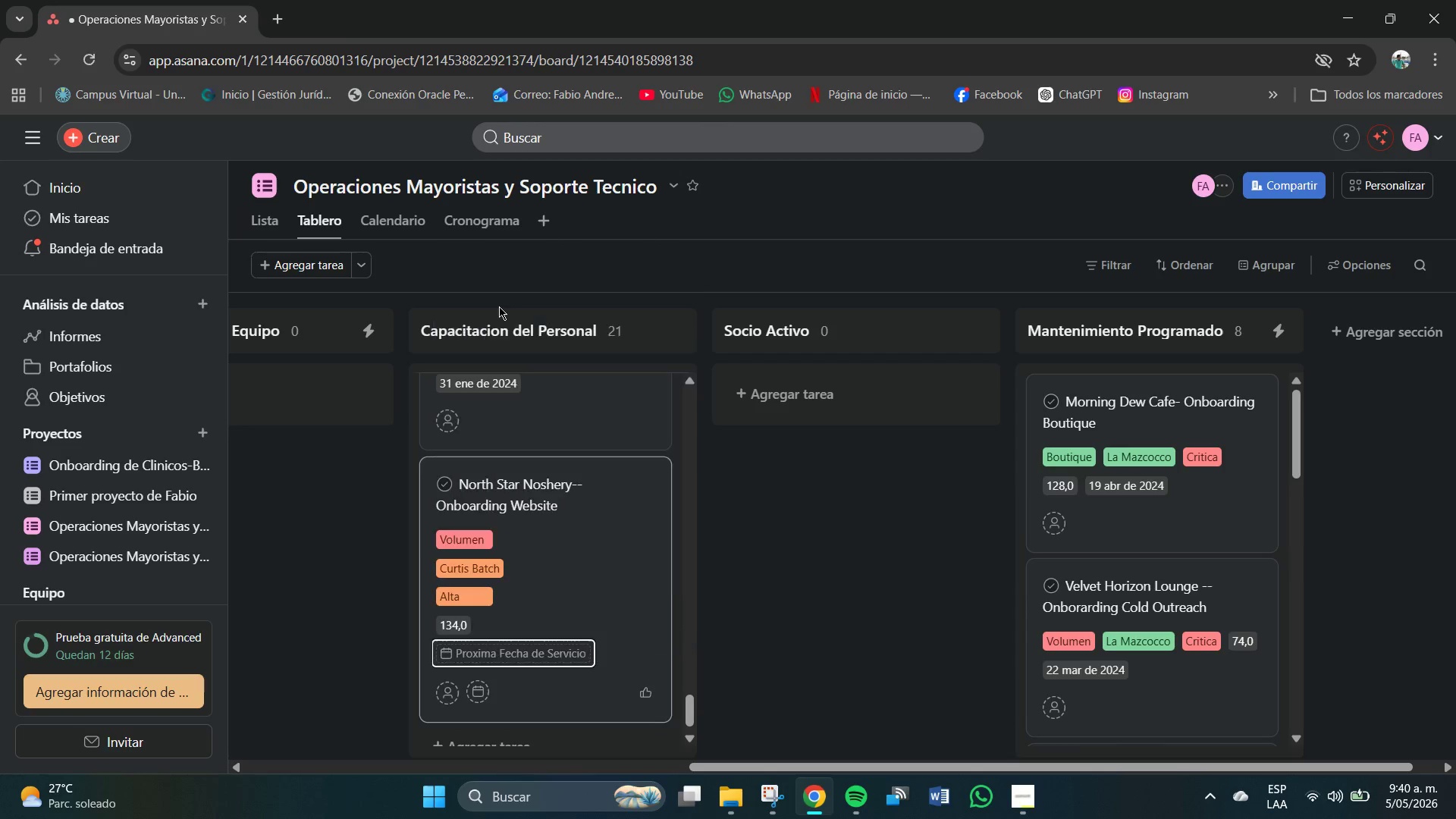 
key(NumpadEnter)
 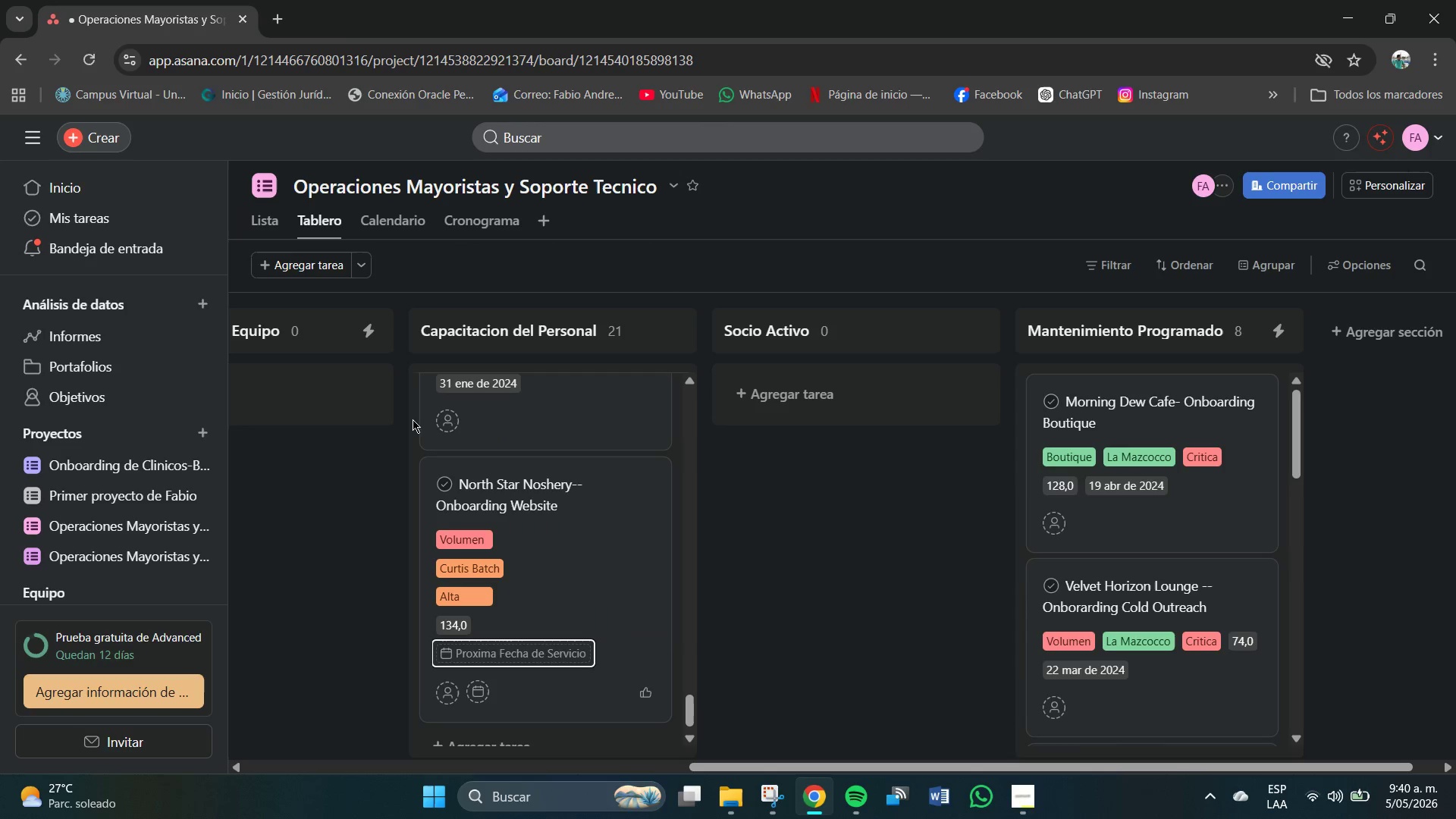 
mouse_move([647, 590])
 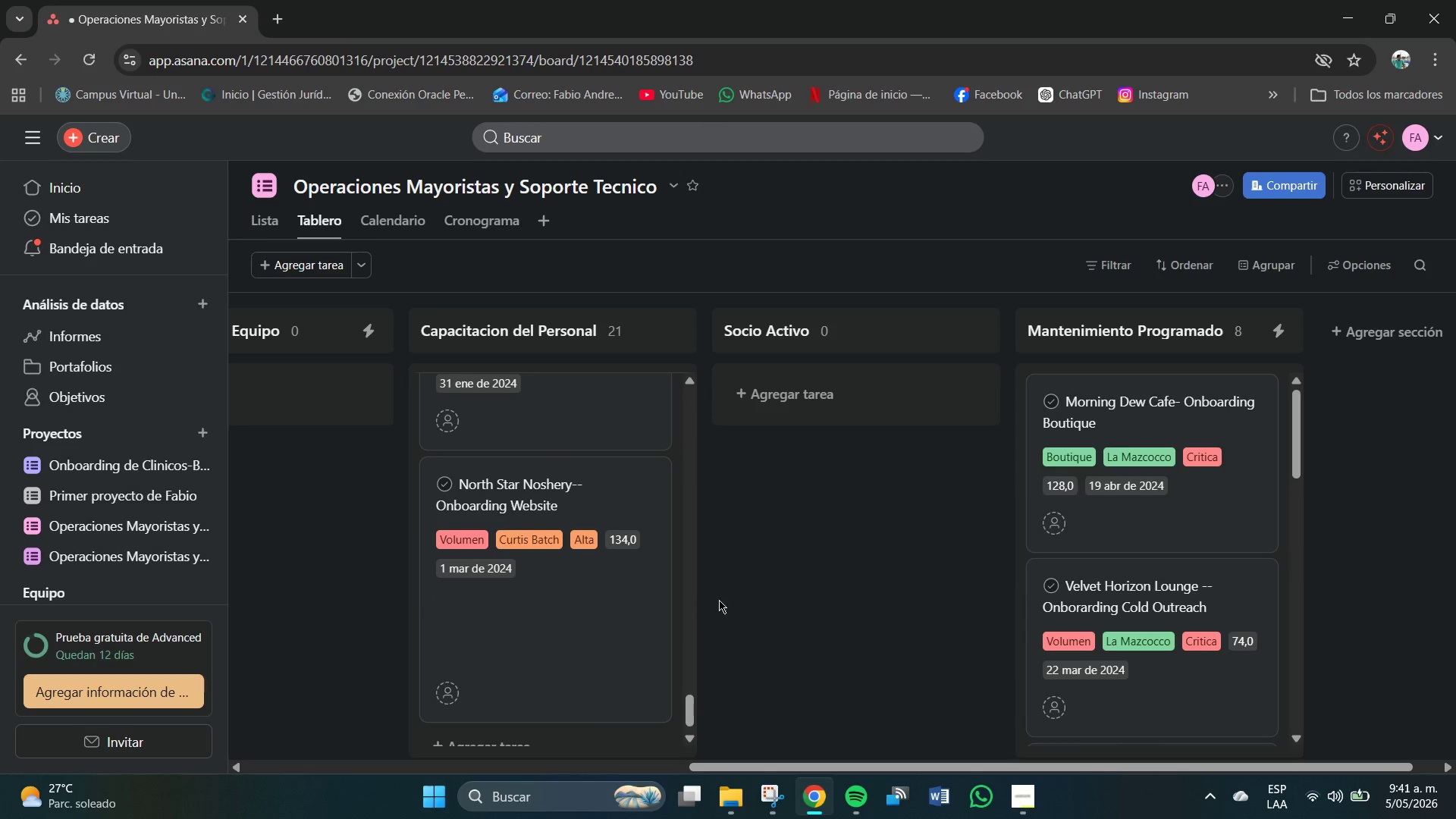 
scroll: coordinate [570, 610], scroll_direction: down, amount: 3.0
 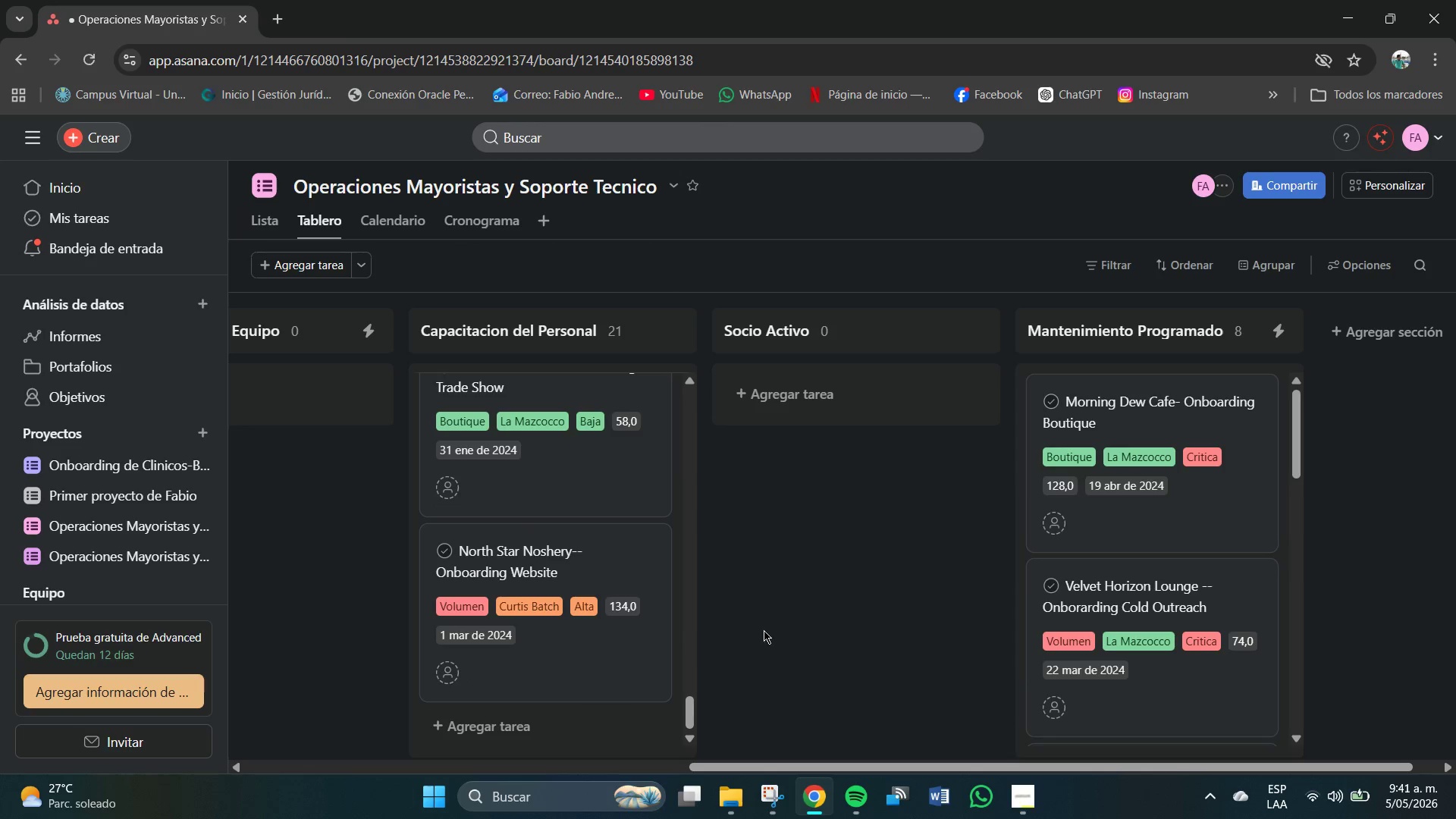 
scroll: coordinate [765, 595], scroll_direction: up, amount: 1.0
 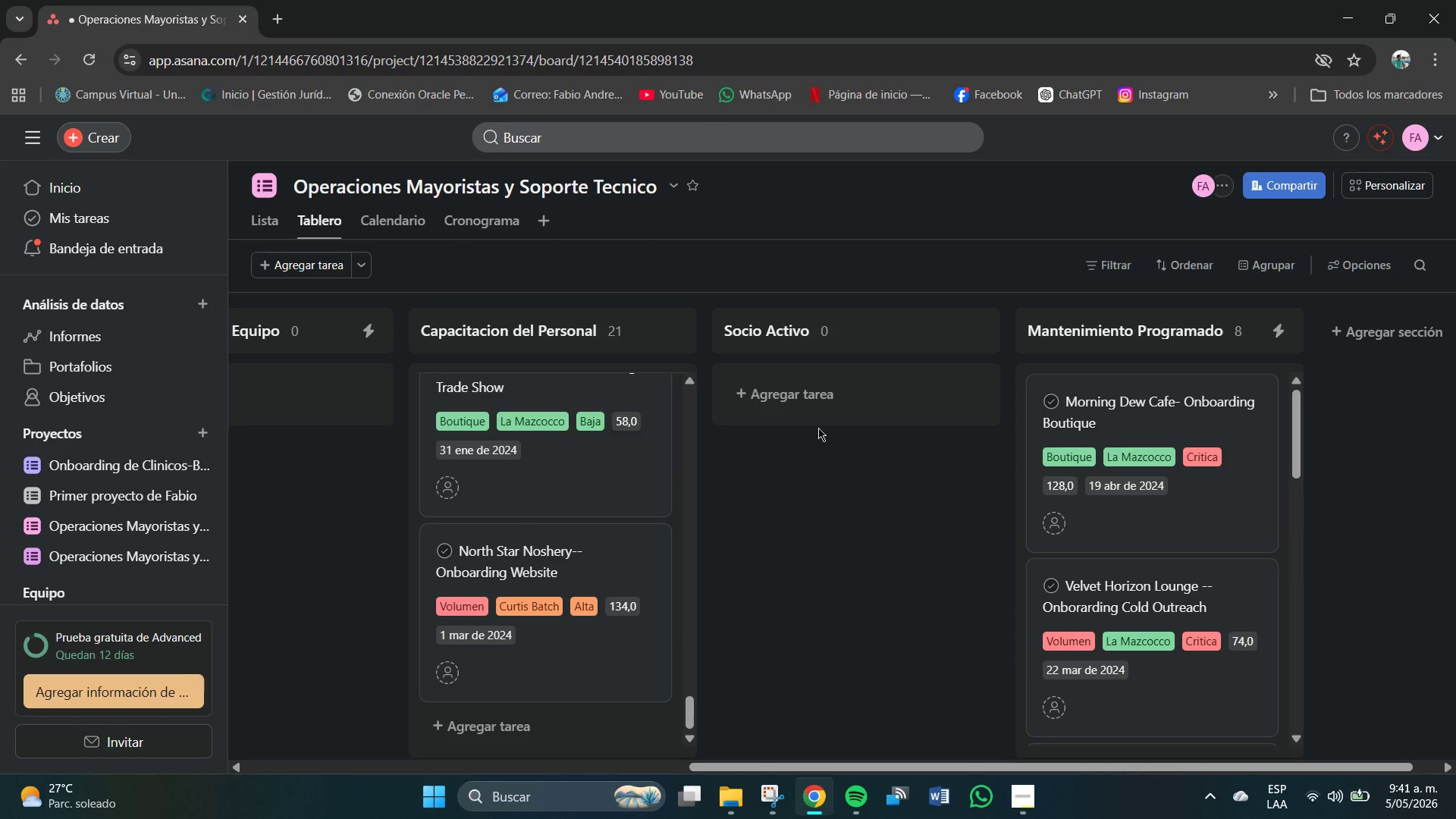 
left_click([795, 394])
 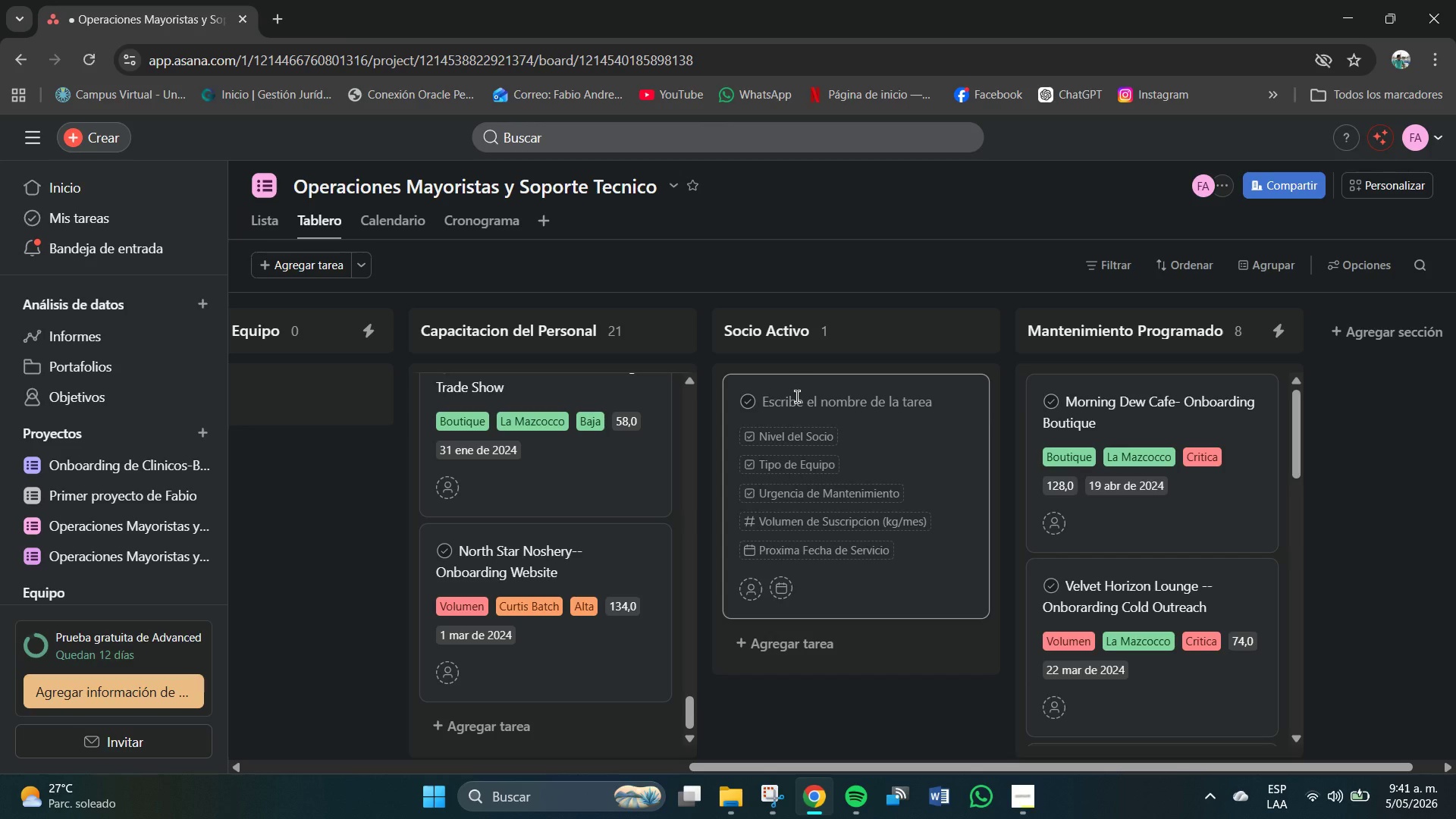 
left_click([801, 403])